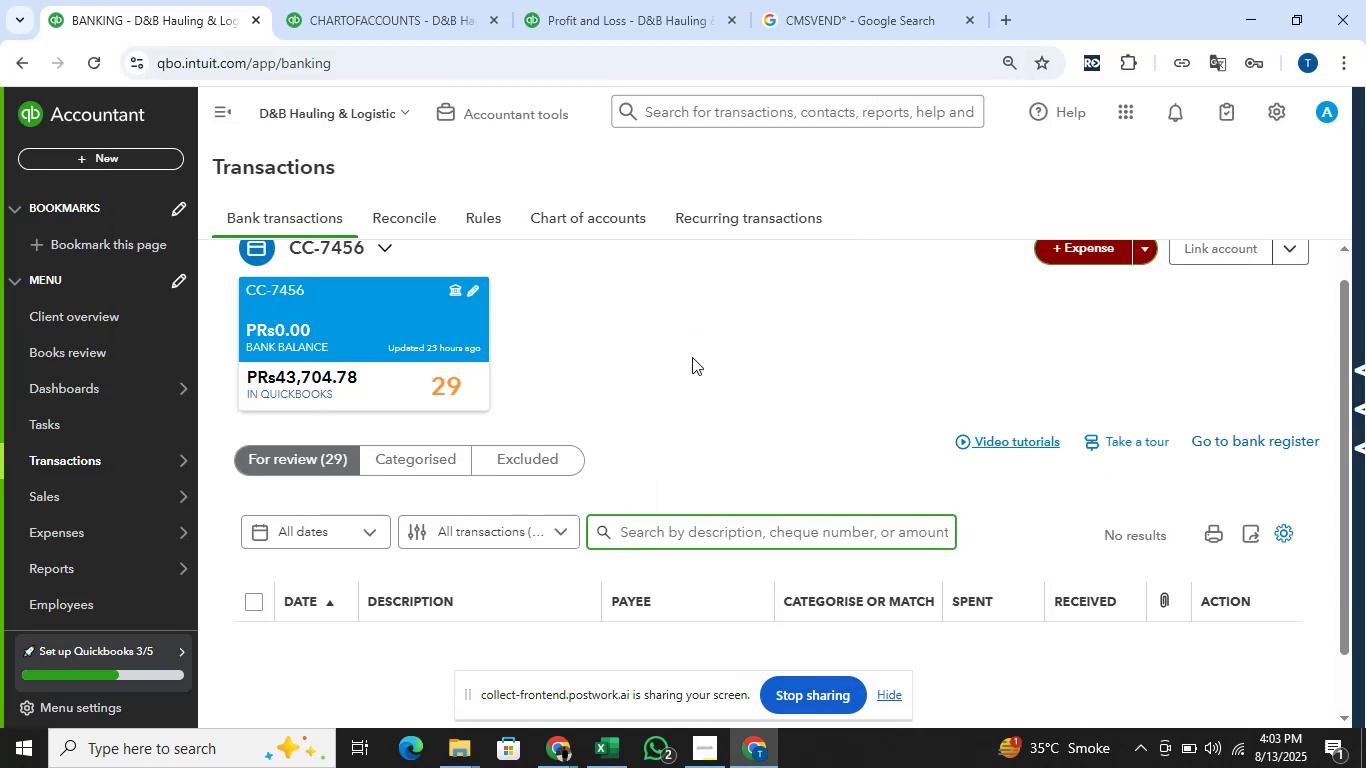 
key(Alt+AltLeft)
 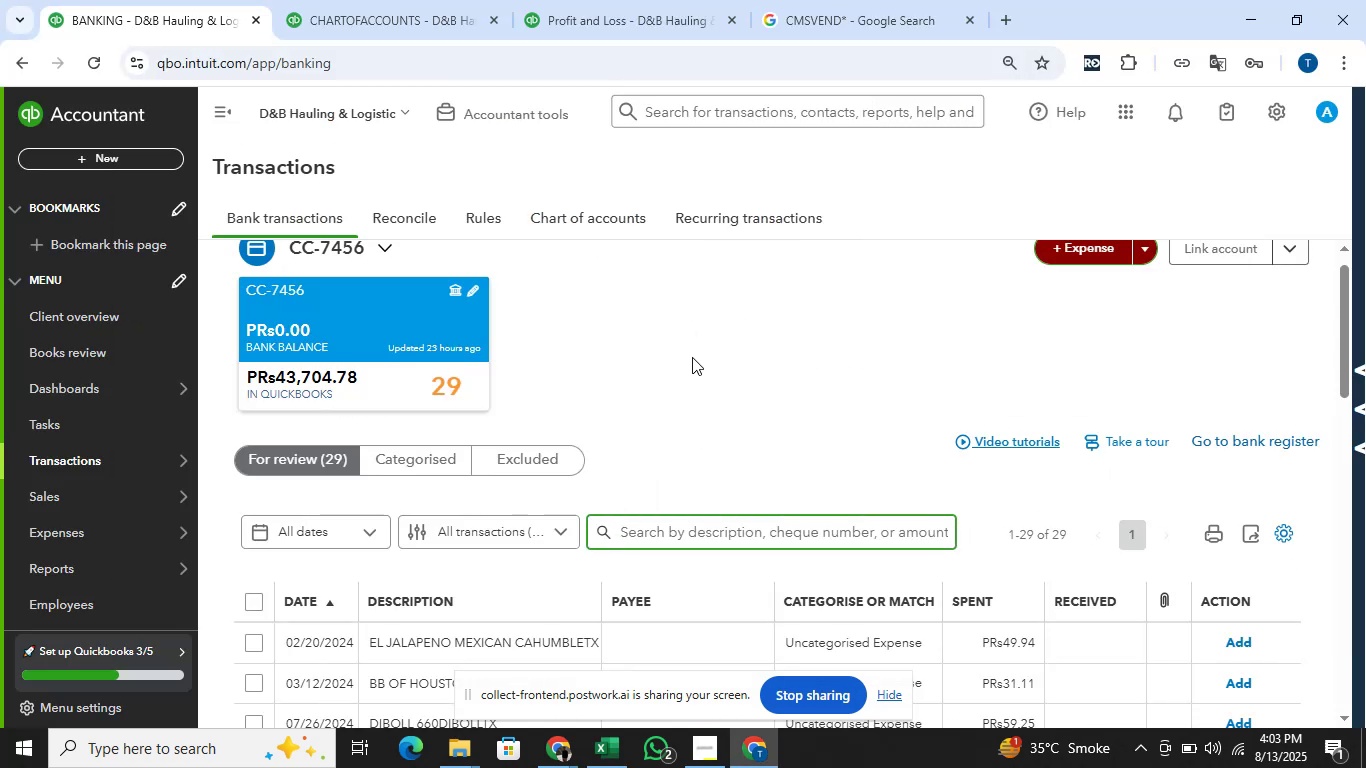 
key(Alt+Tab)
 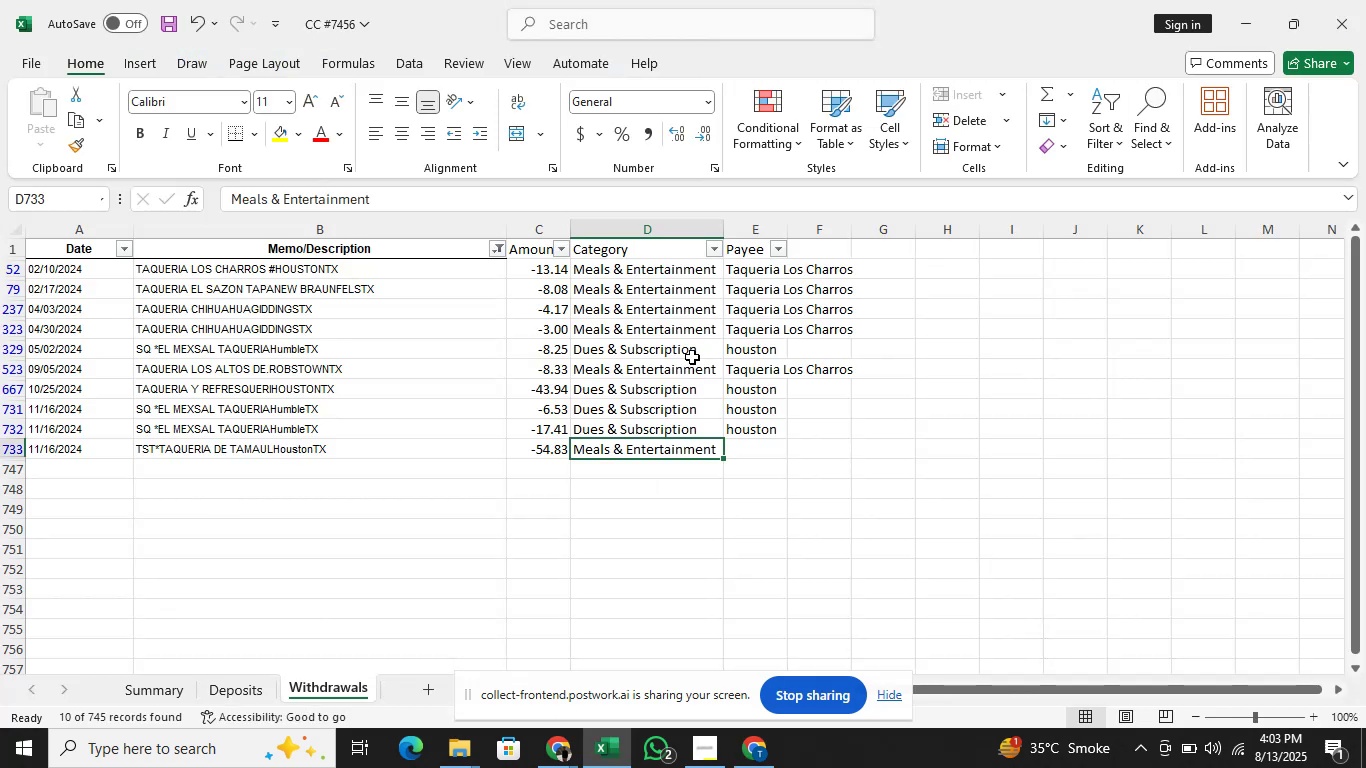 
key(Tab)
 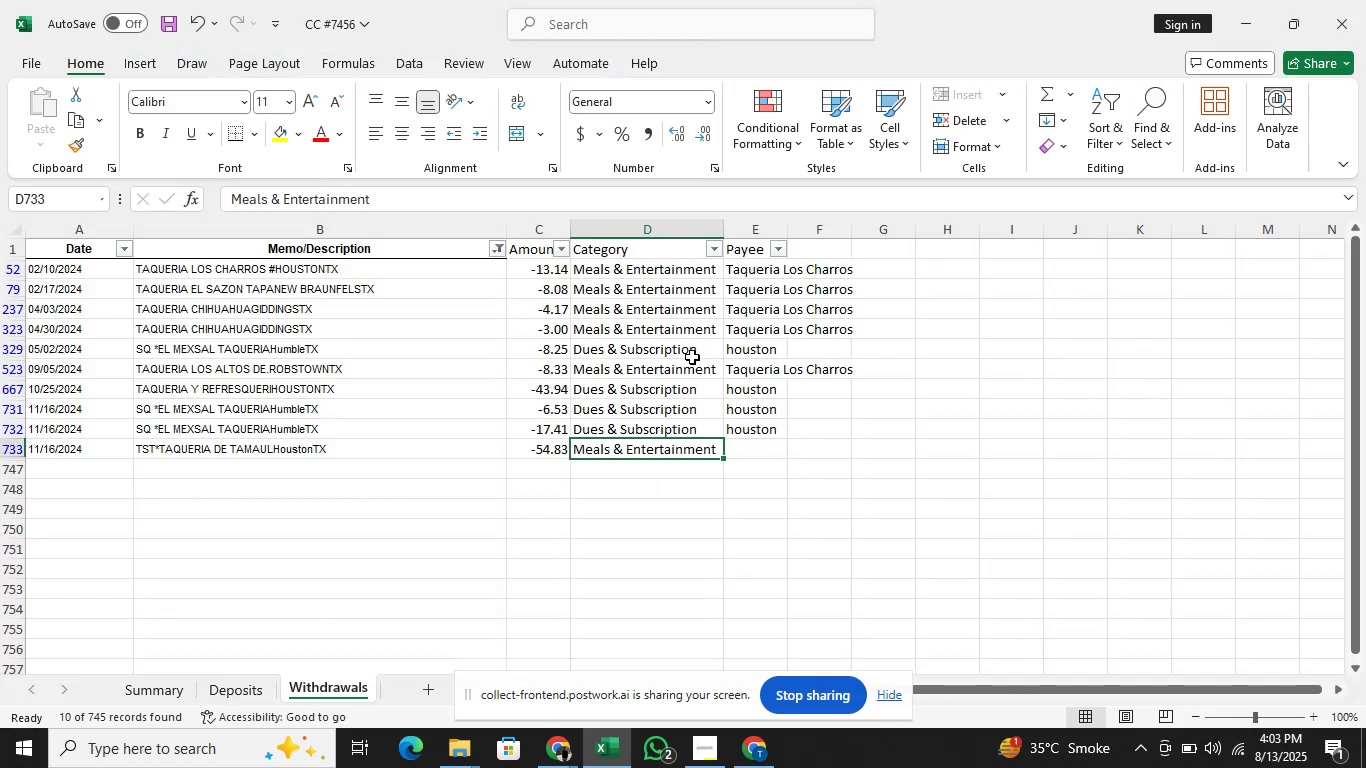 
key(Alt+AltLeft)
 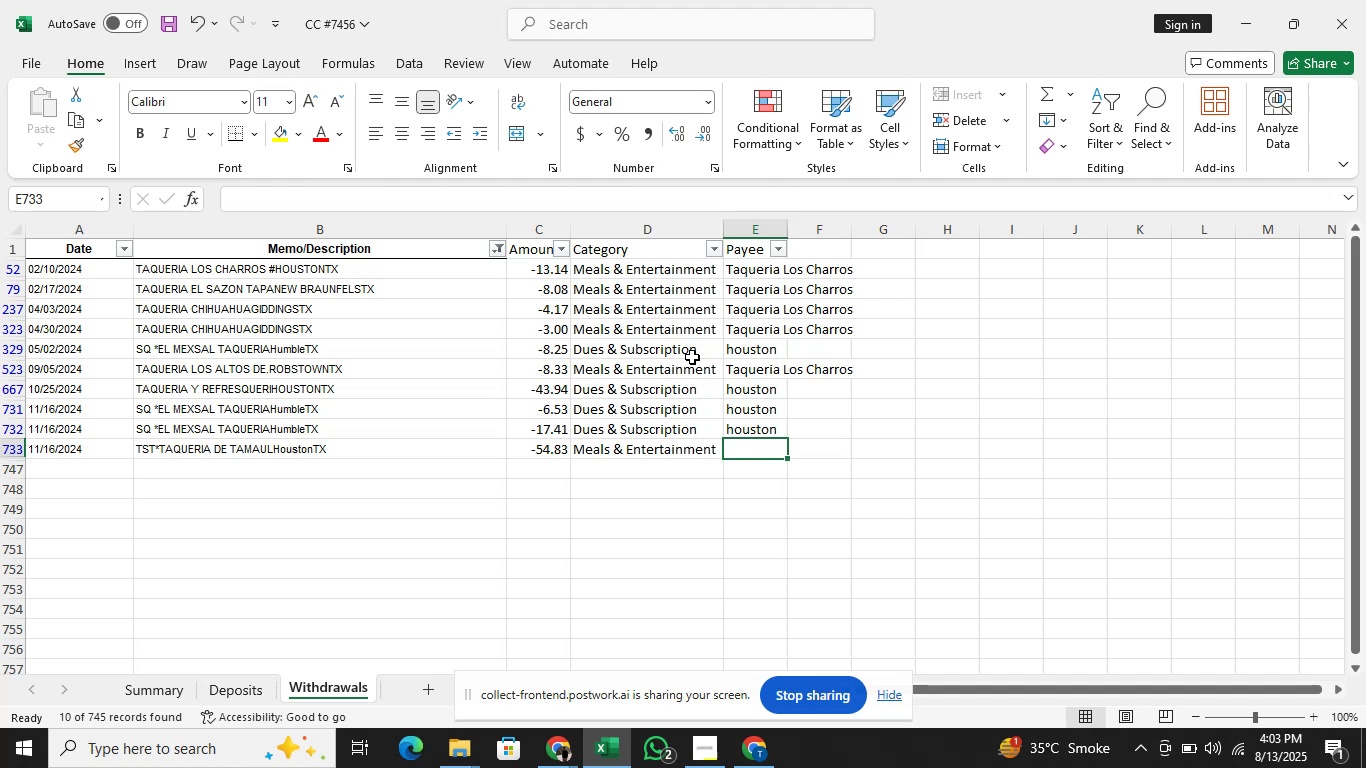 
key(Alt+AltLeft)
 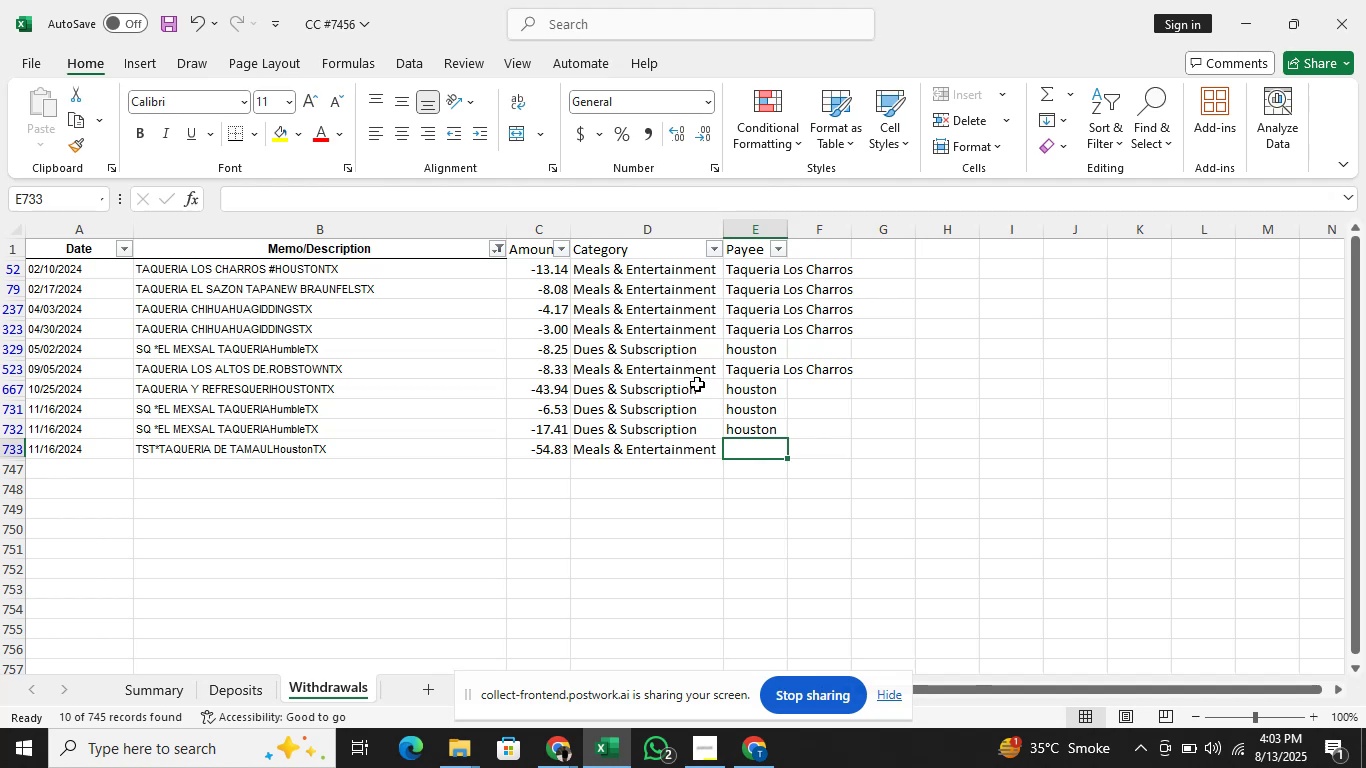 
key(Alt+Tab)
 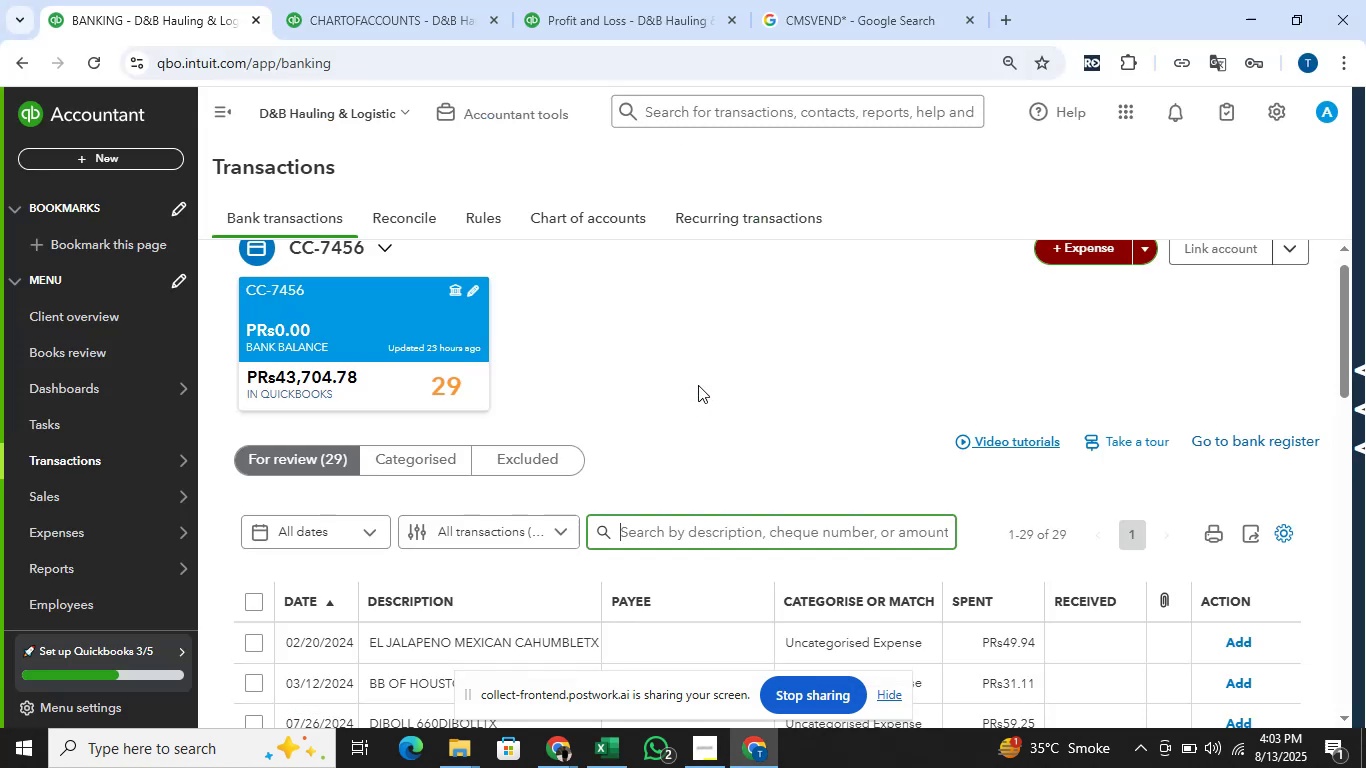 
scroll: coordinate [700, 385], scroll_direction: down, amount: 2.0
 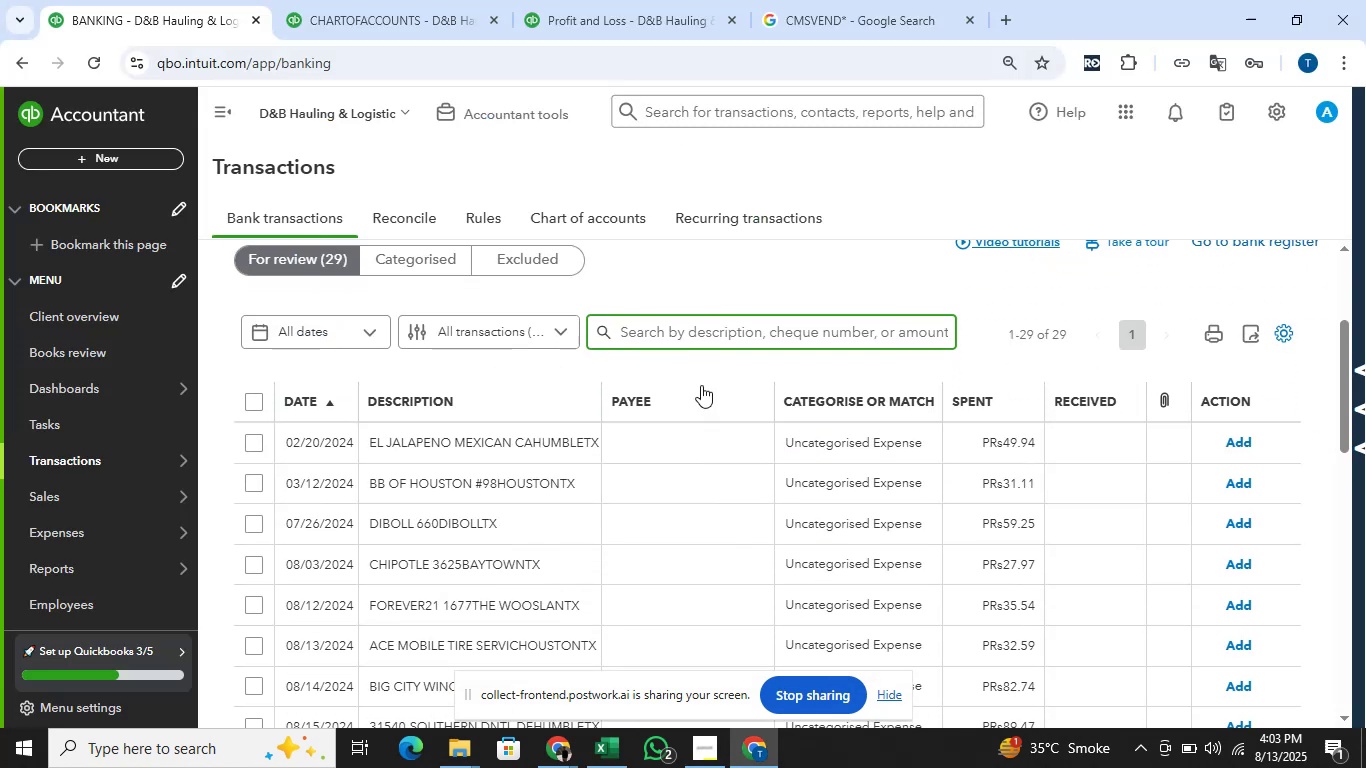 
wait(5.03)
 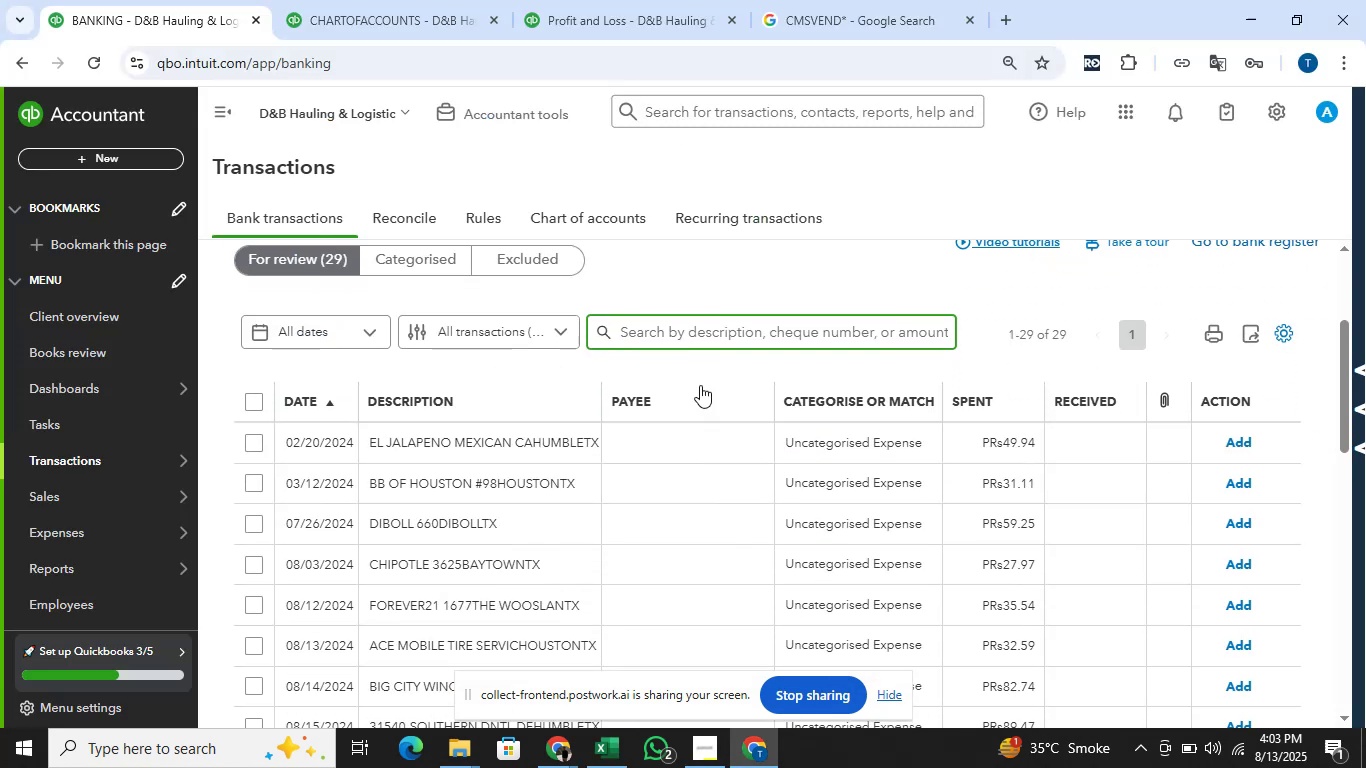 
key(Alt+AltLeft)
 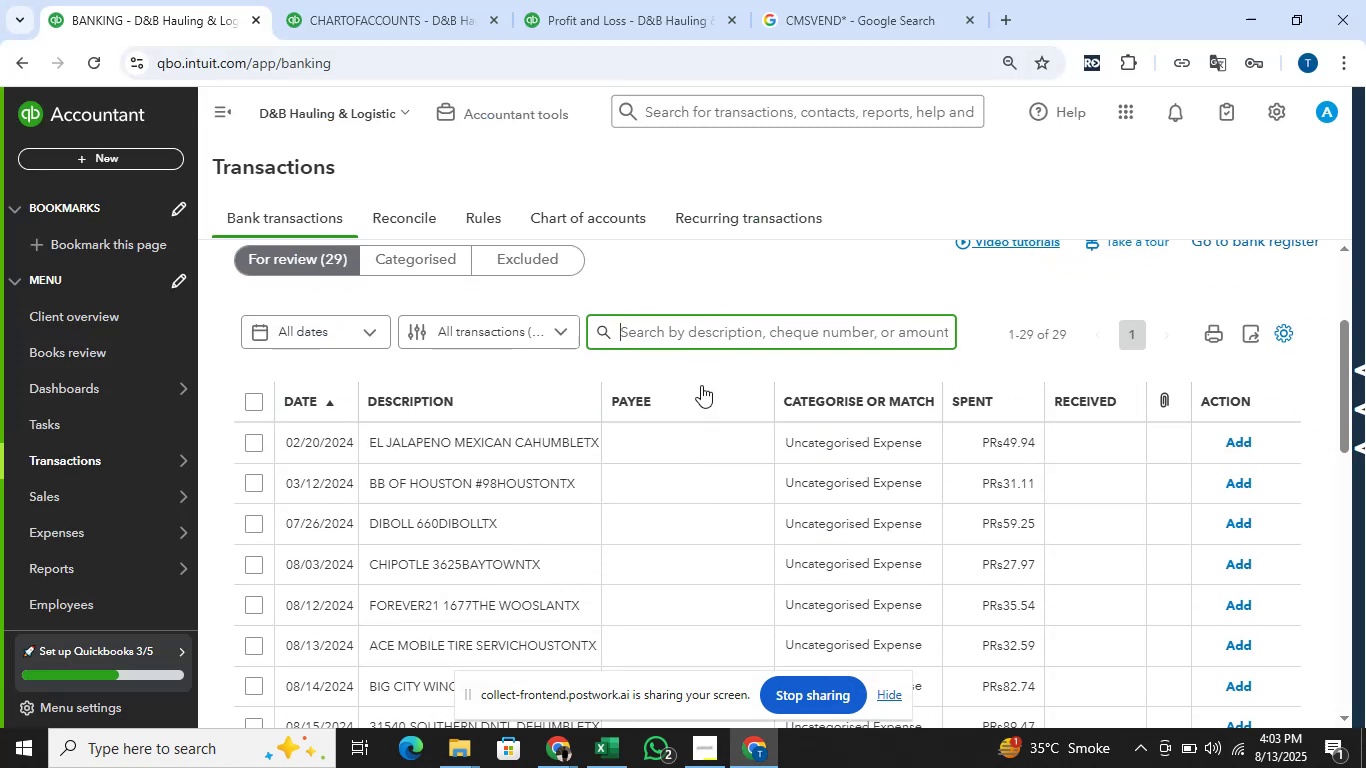 
key(Alt+Tab)
 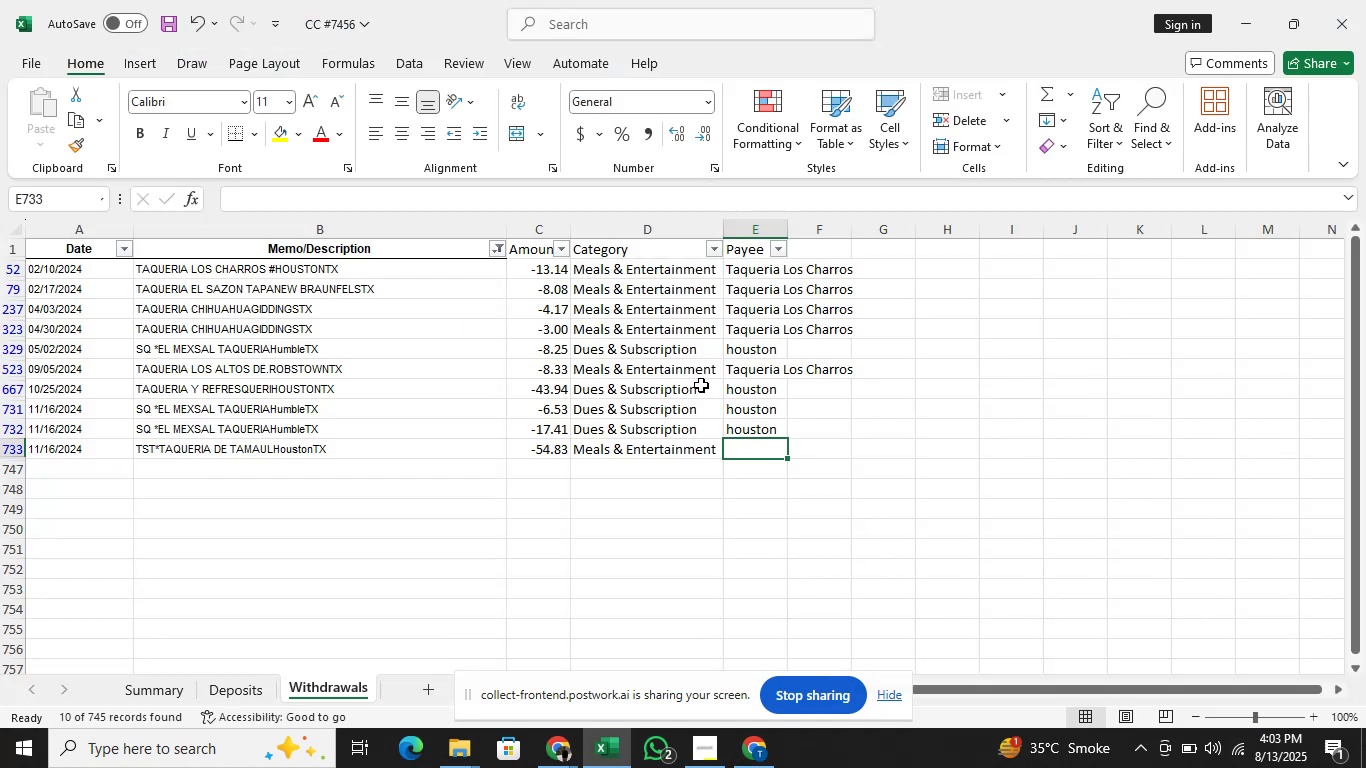 
key(ArrowLeft)
 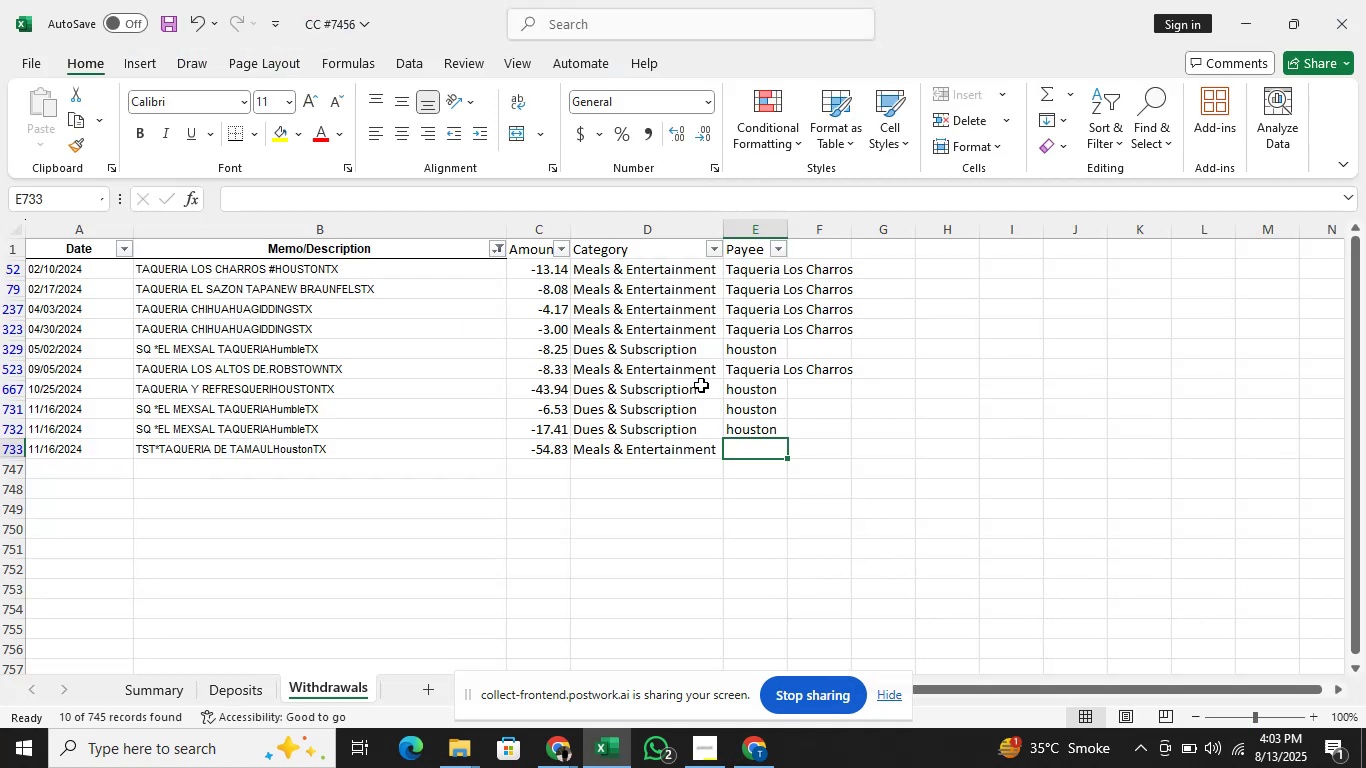 
key(ArrowLeft)
 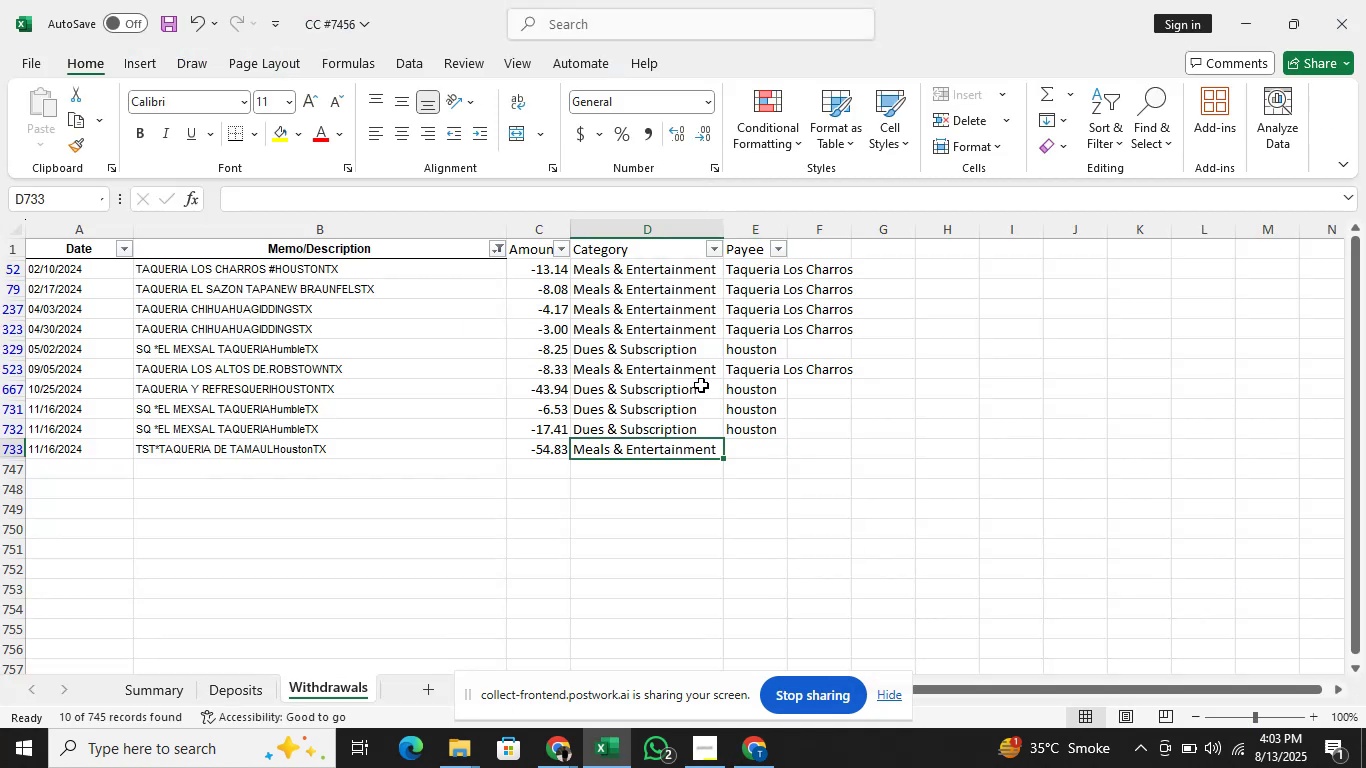 
key(ArrowLeft)
 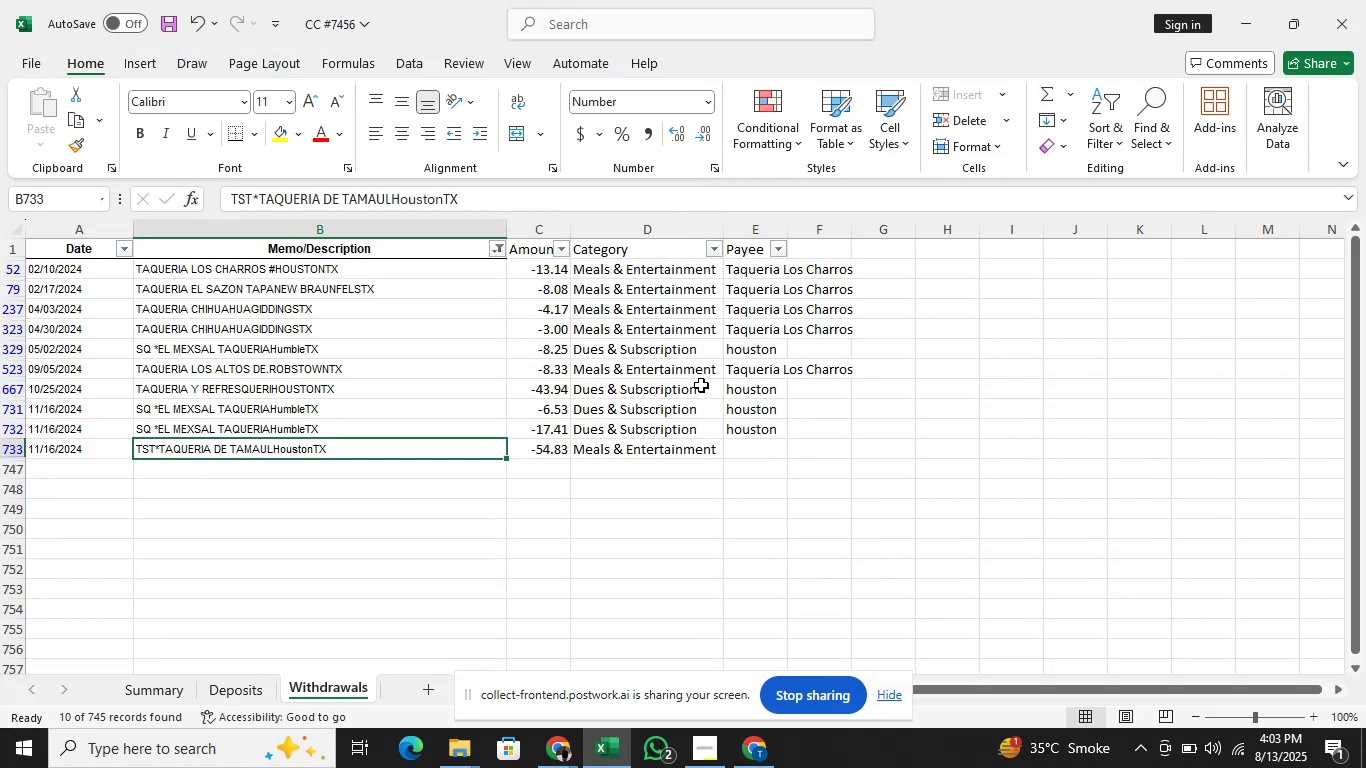 
key(ArrowUp)
 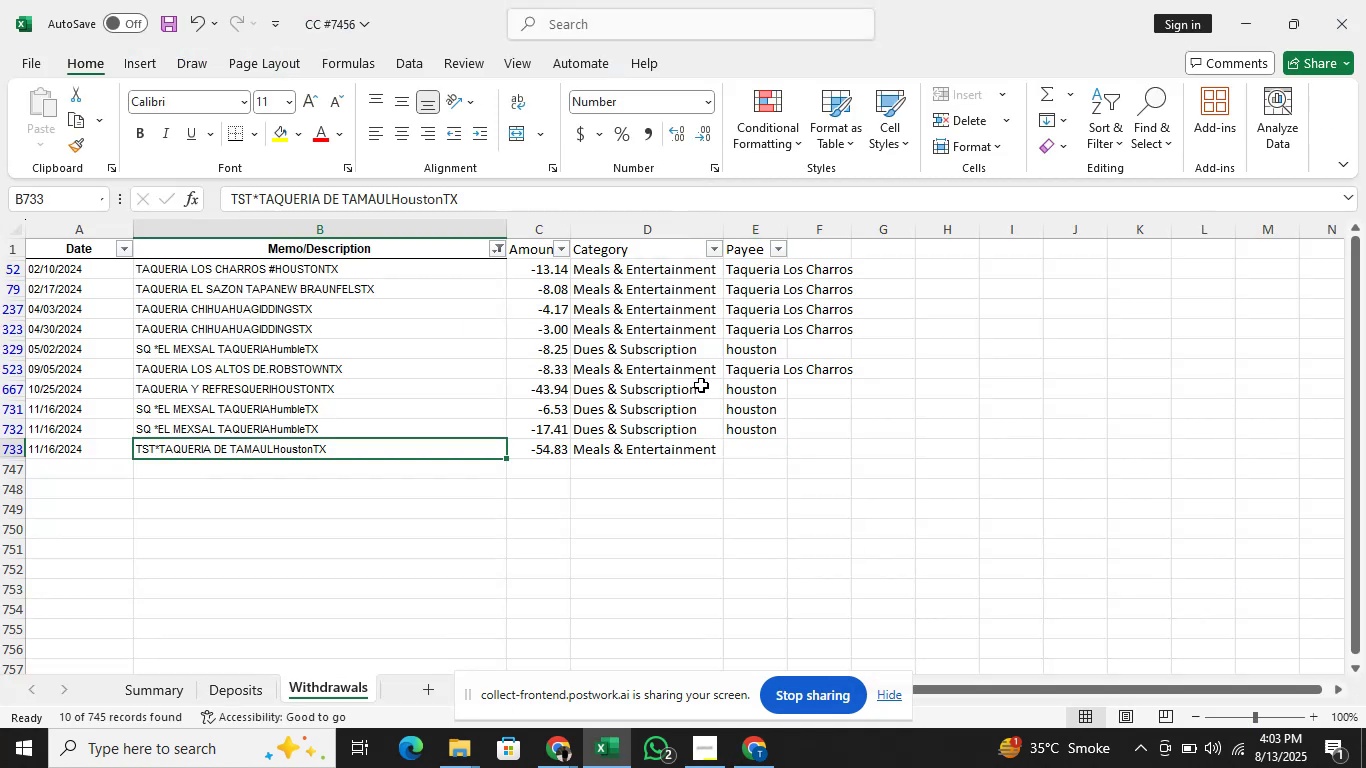 
key(ArrowUp)
 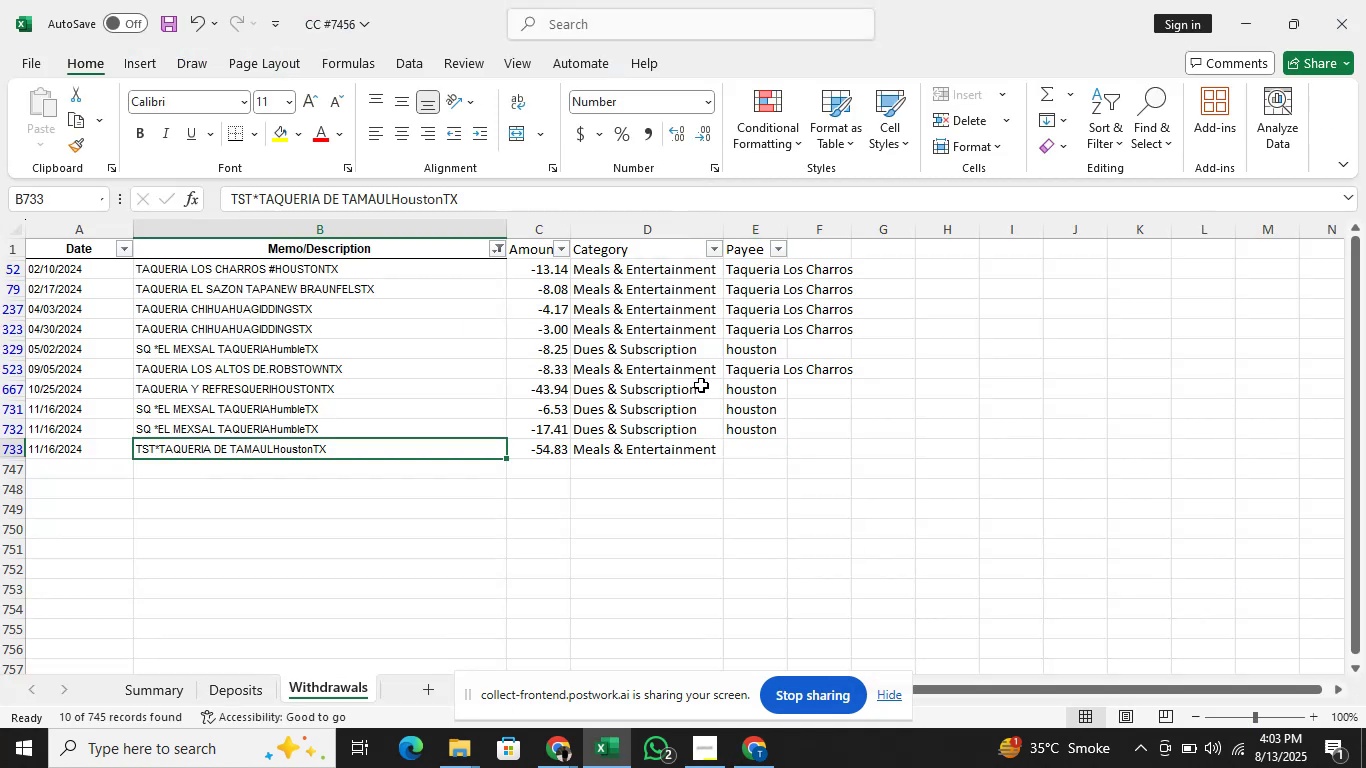 
key(ArrowUp)
 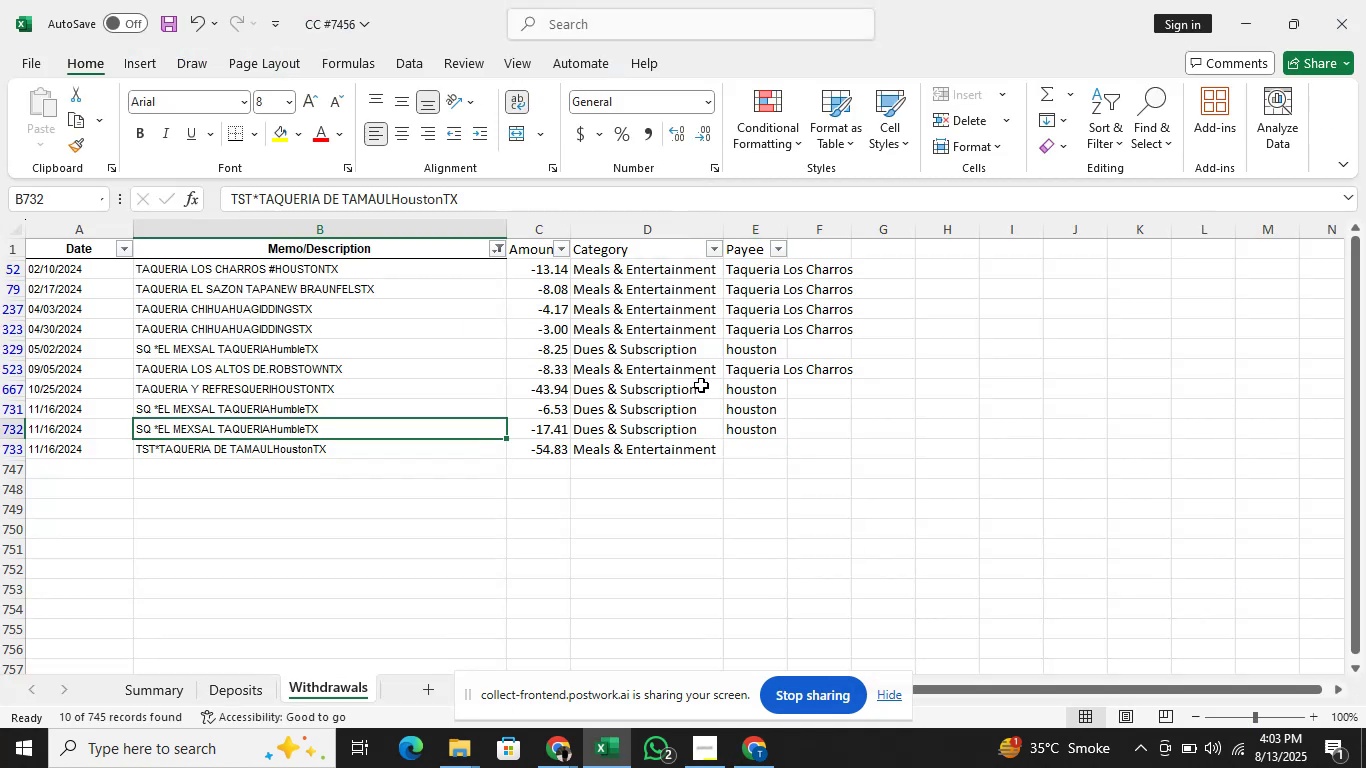 
key(ArrowUp)
 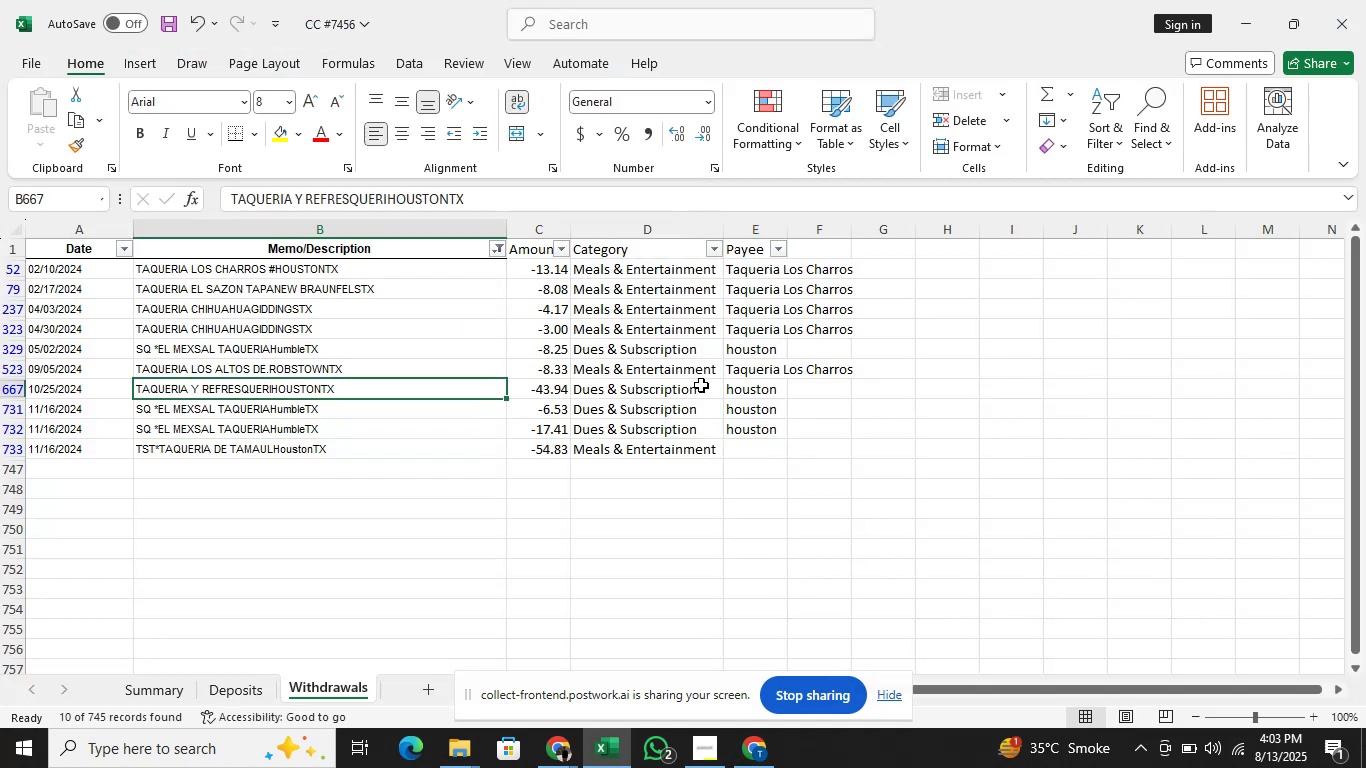 
key(ArrowUp)
 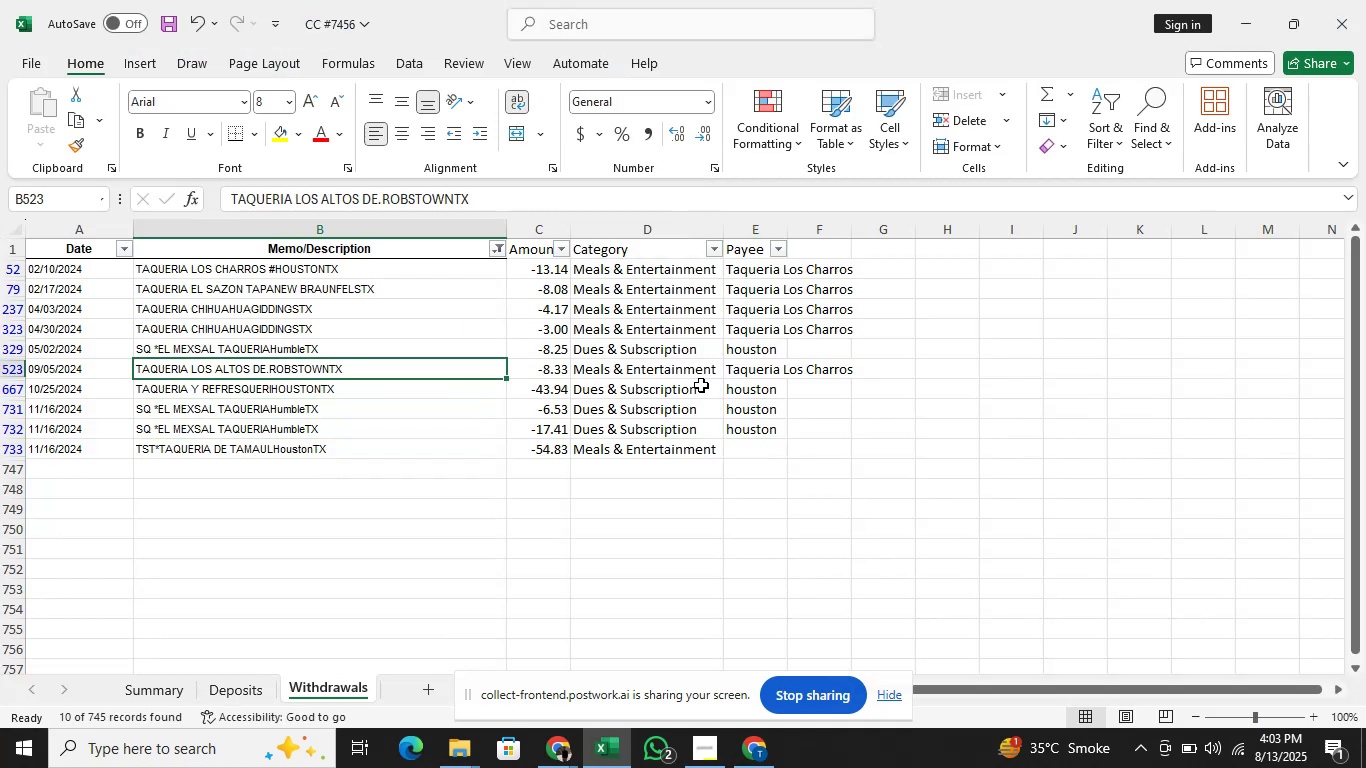 
key(ArrowUp)
 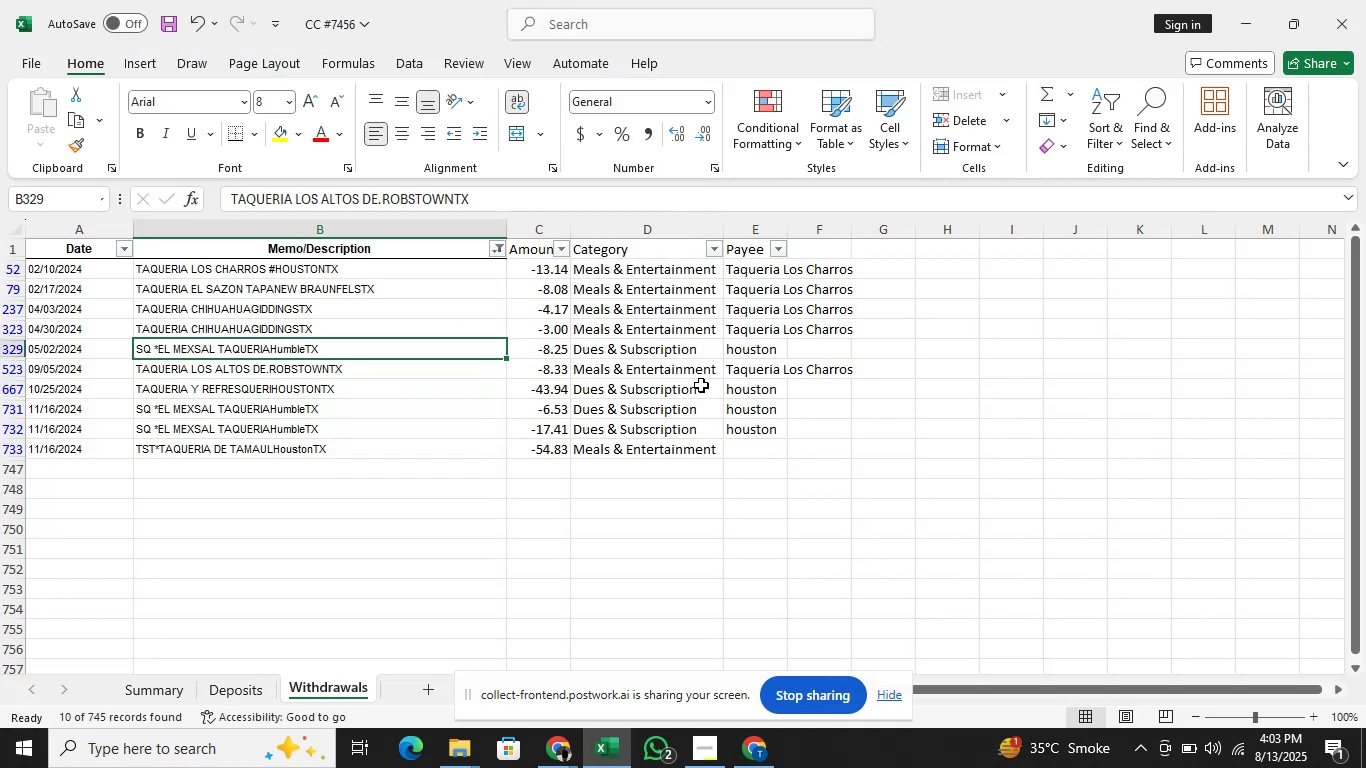 
key(ArrowUp)
 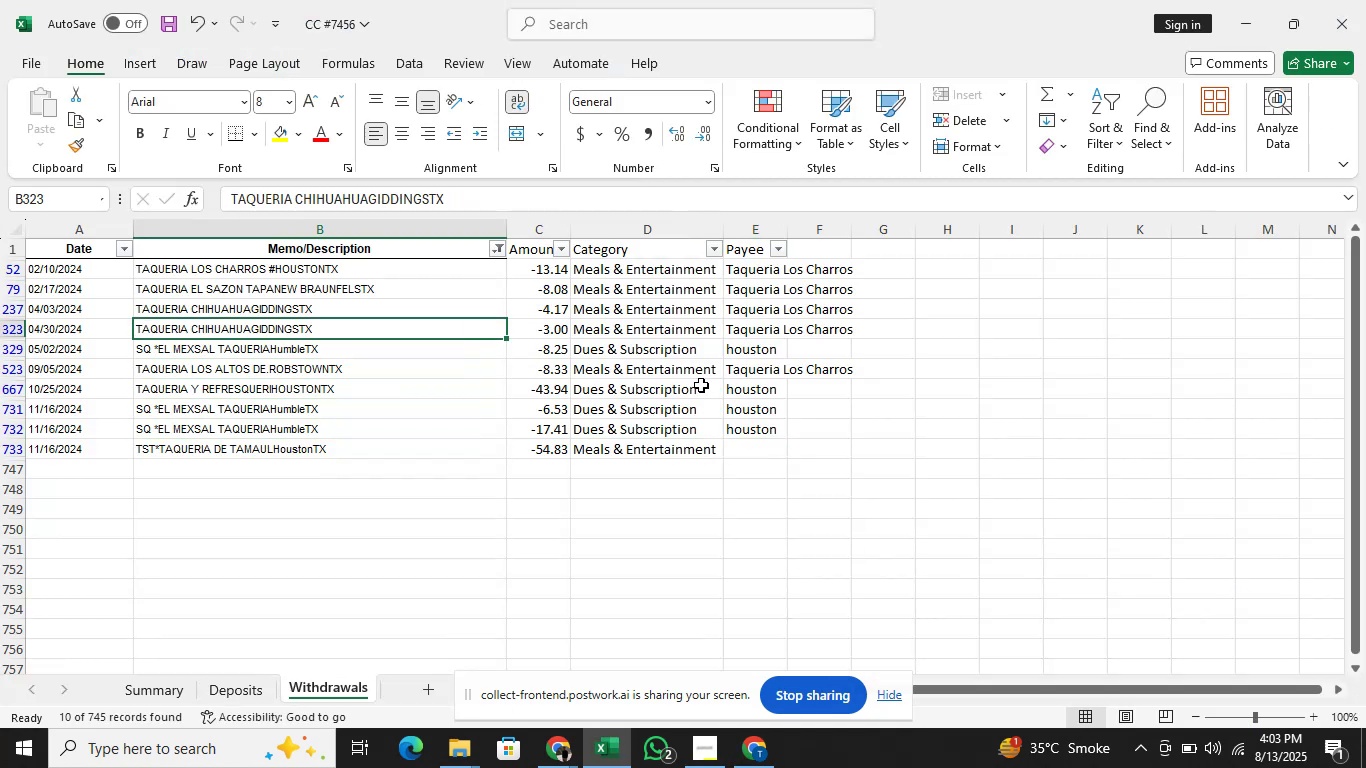 
key(ArrowUp)
 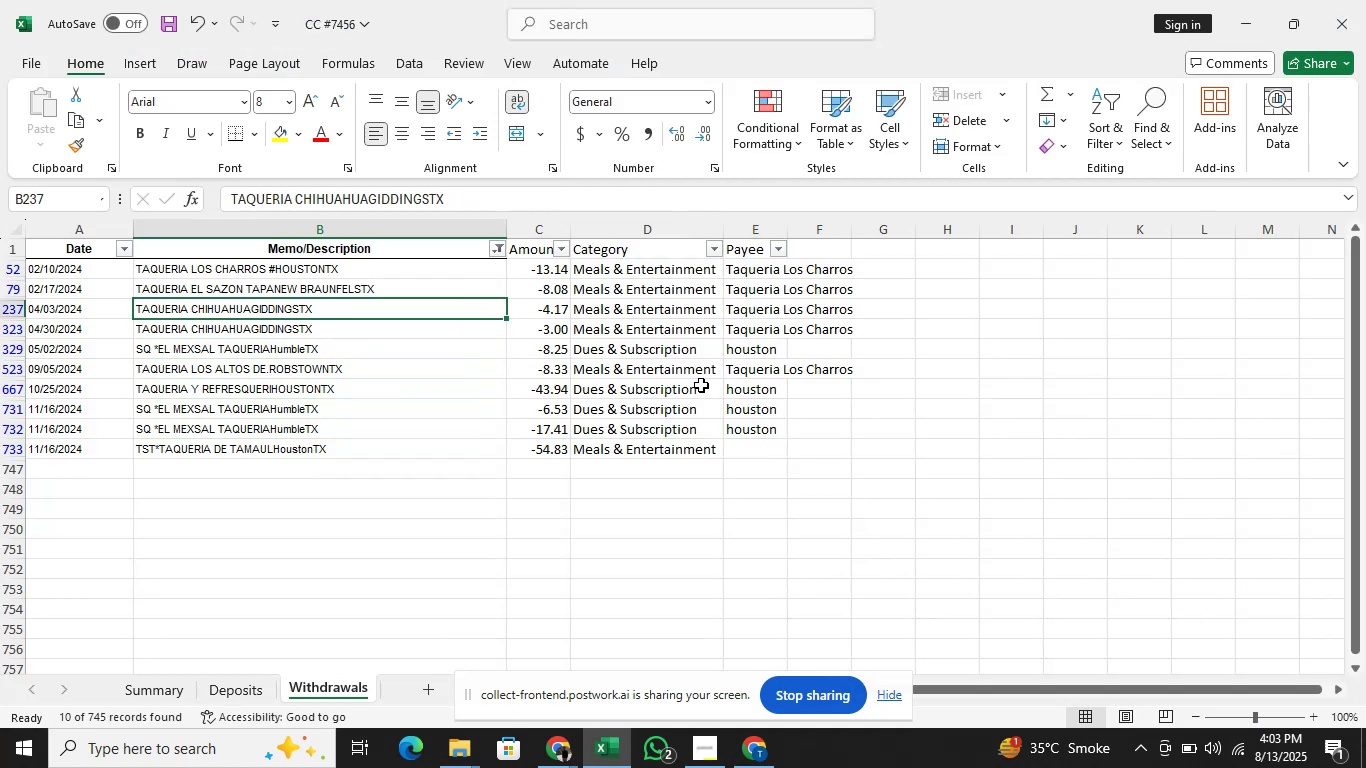 
key(ArrowUp)
 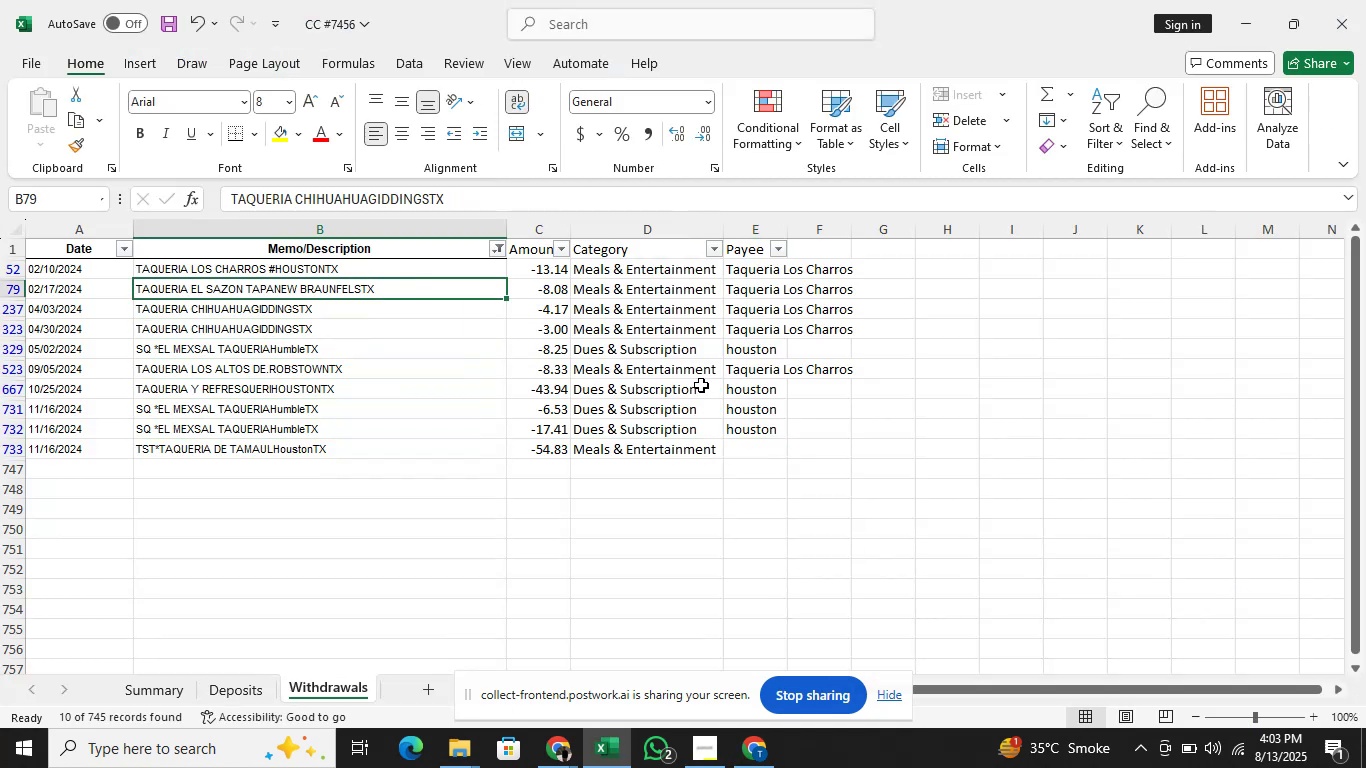 
key(ArrowUp)
 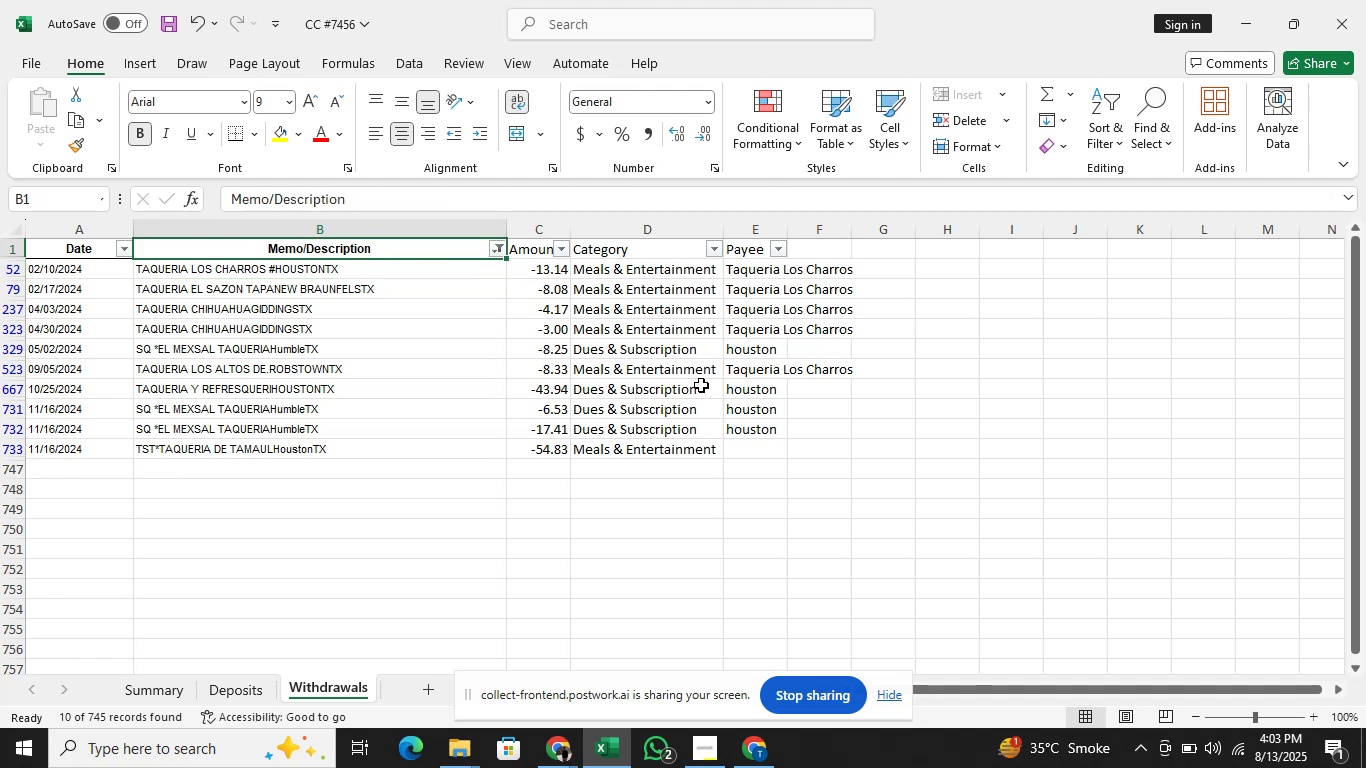 
key(Alt+AltLeft)
 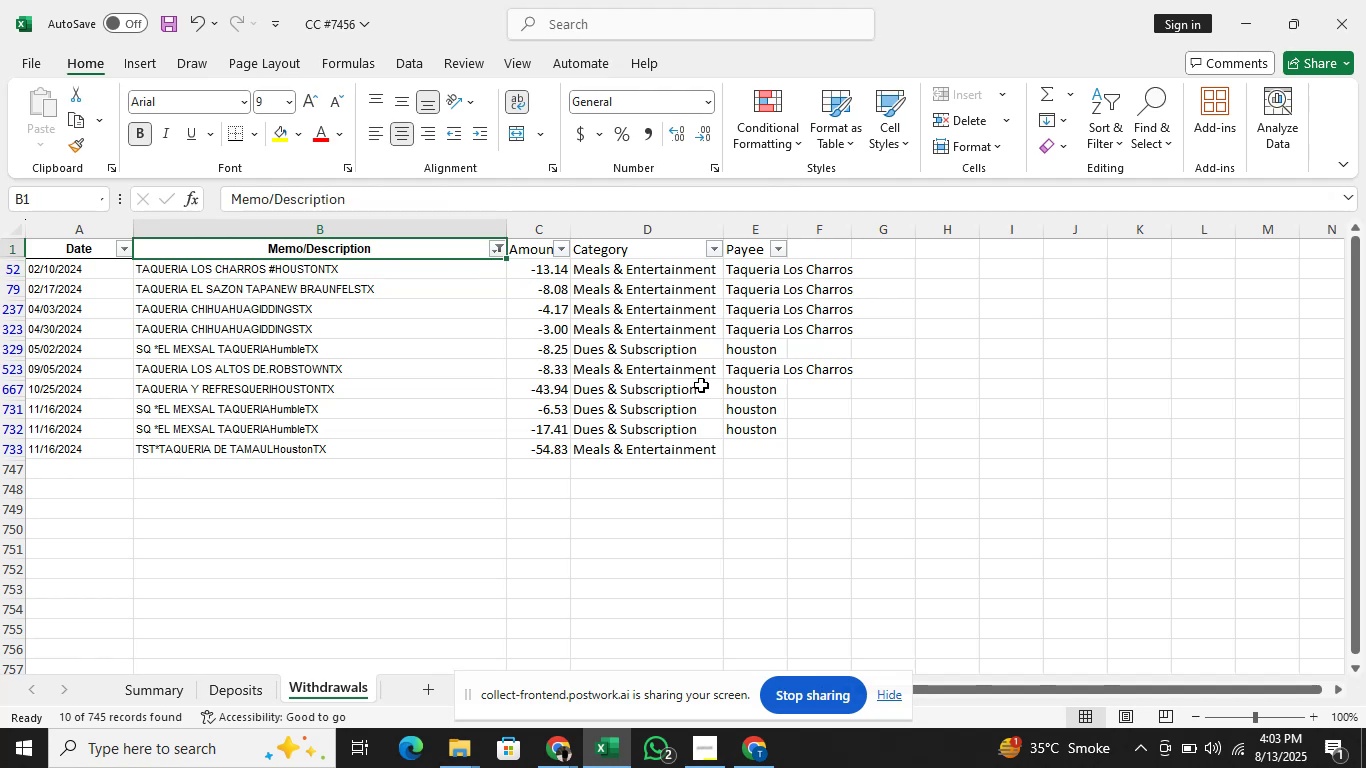 
key(Alt+ArrowDown)
 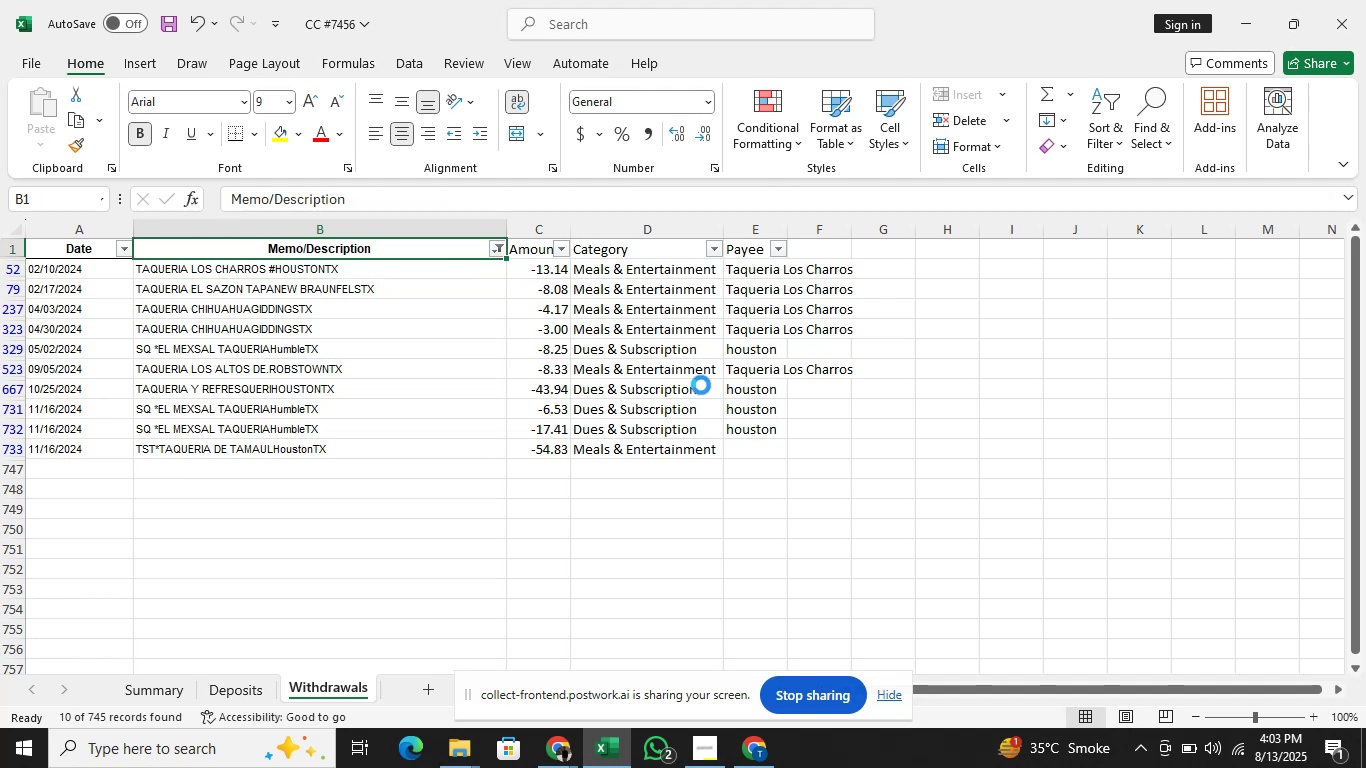 
key(ArrowDown)
 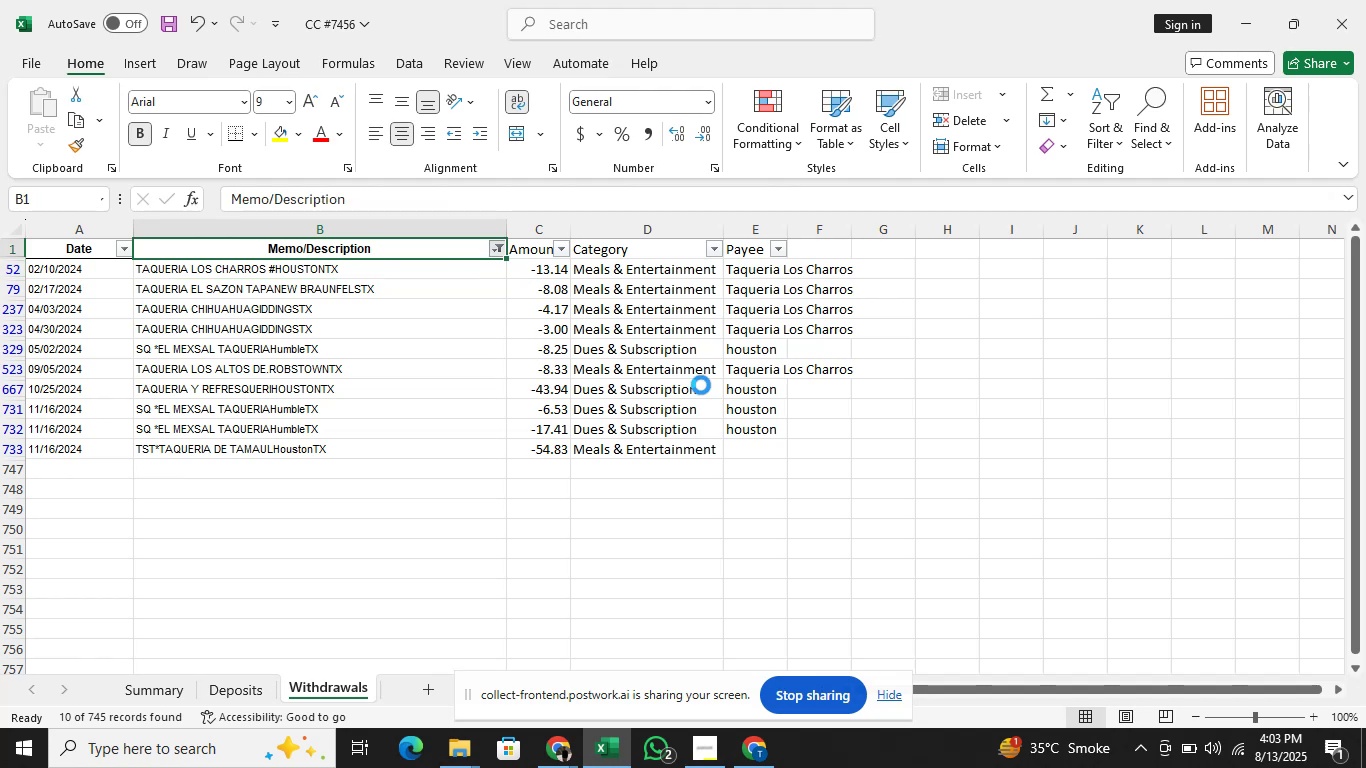 
key(ArrowDown)
 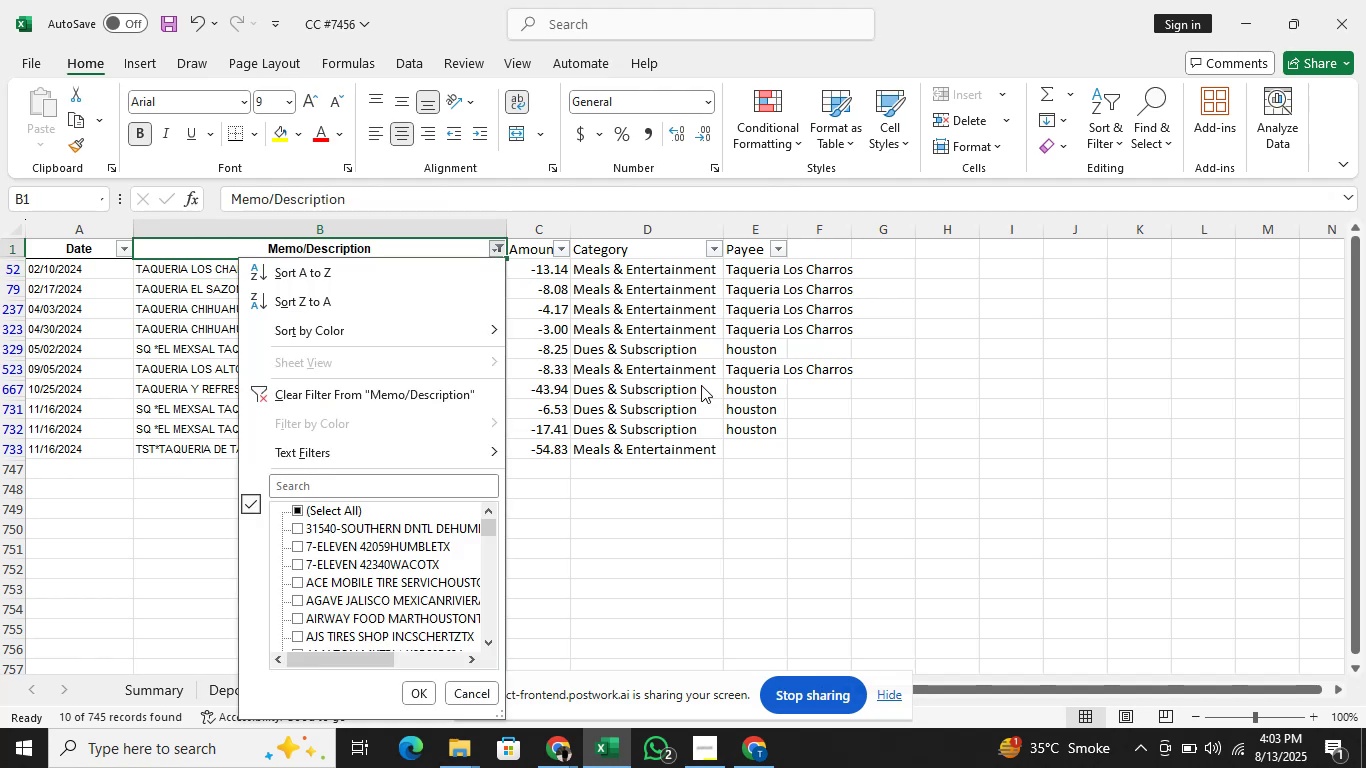 
key(ArrowDown)
 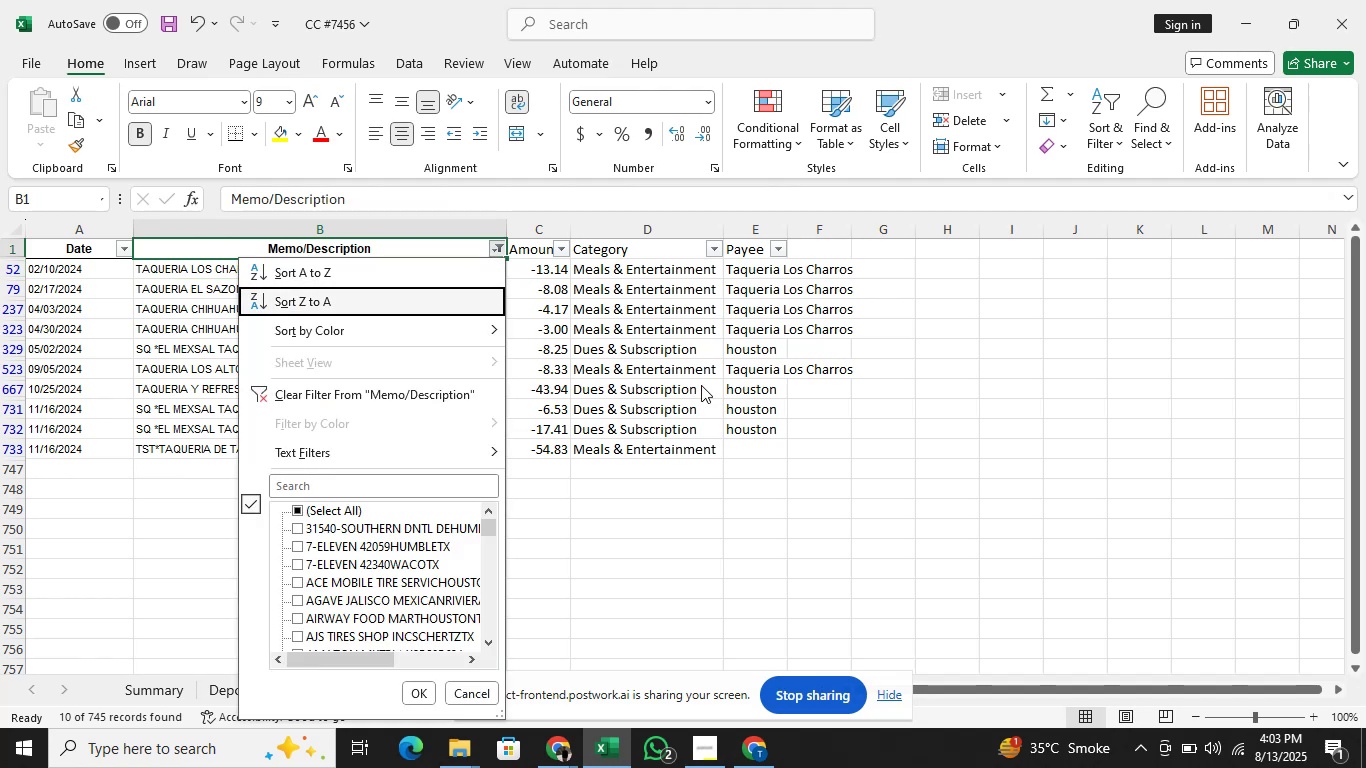 
key(ArrowDown)
 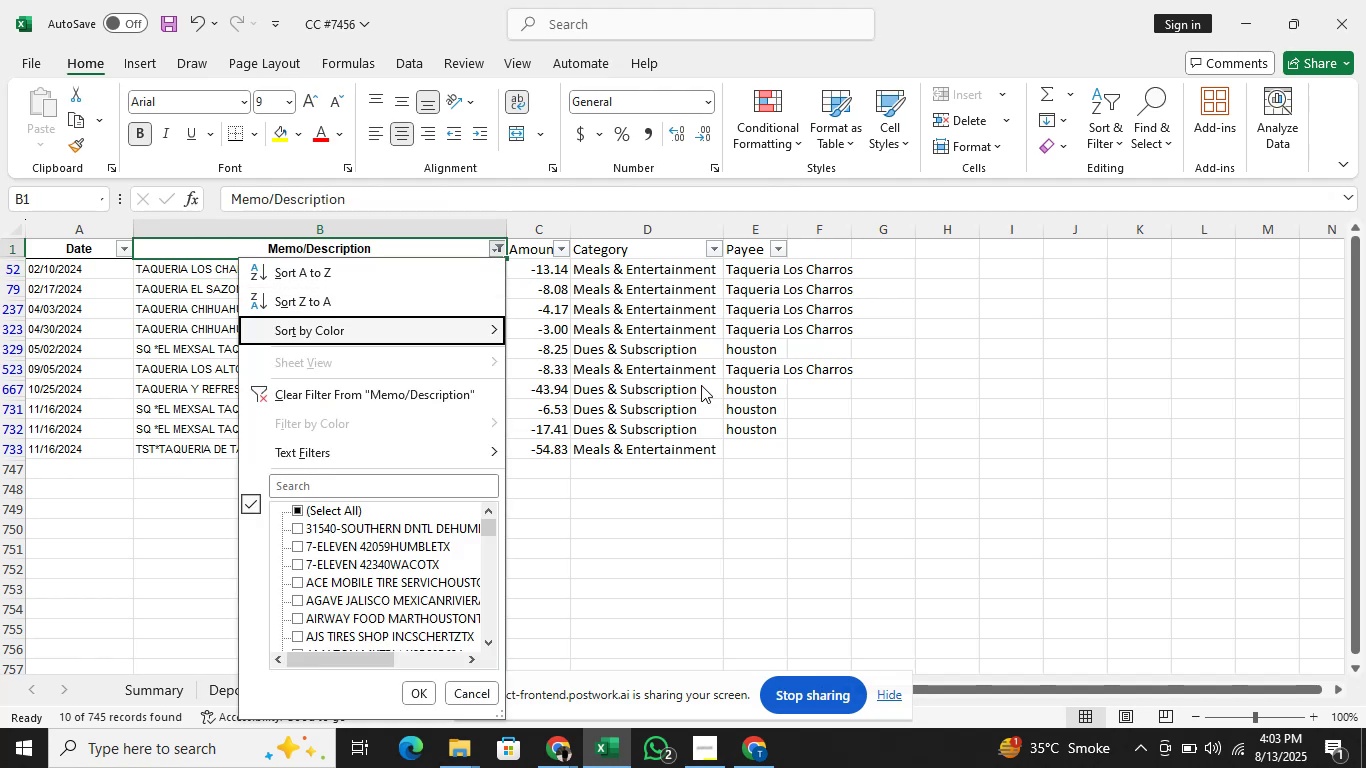 
key(ArrowDown)
 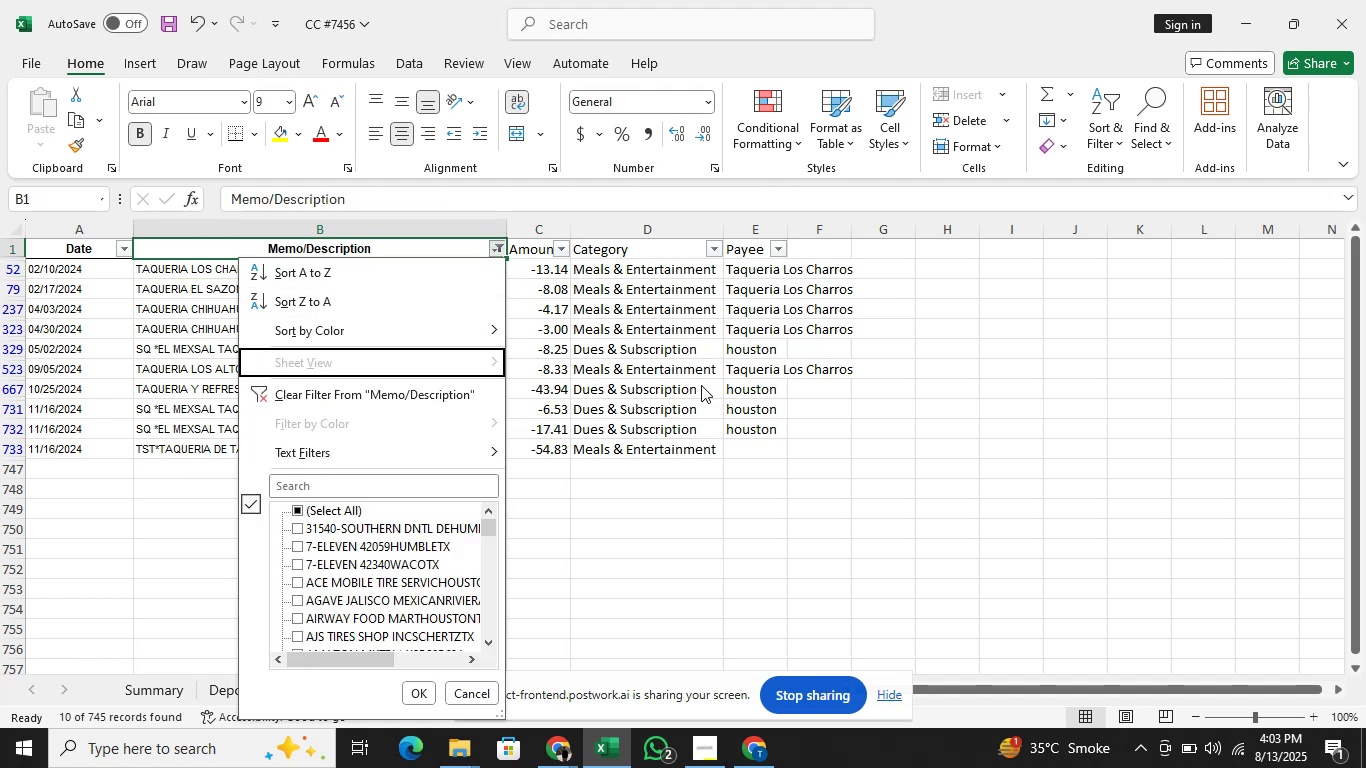 
key(ArrowDown)
 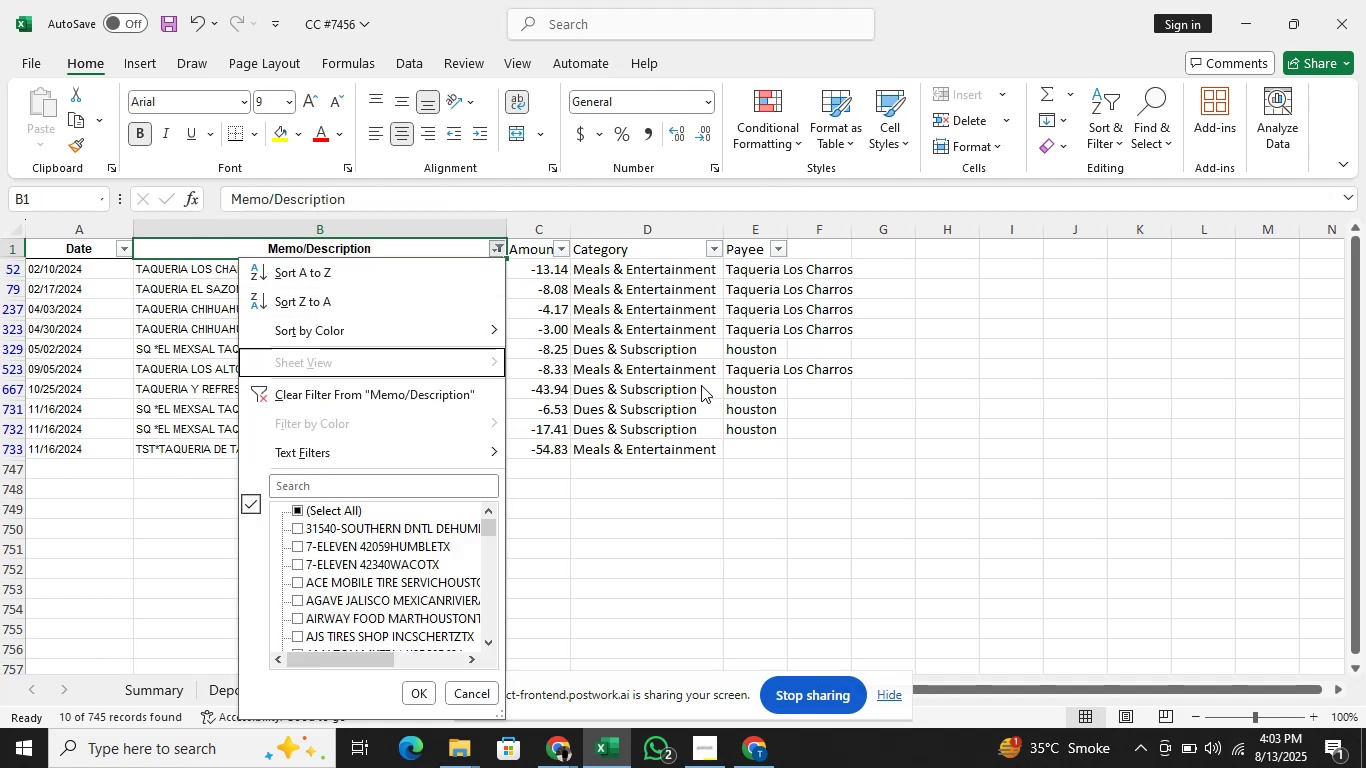 
key(ArrowDown)
 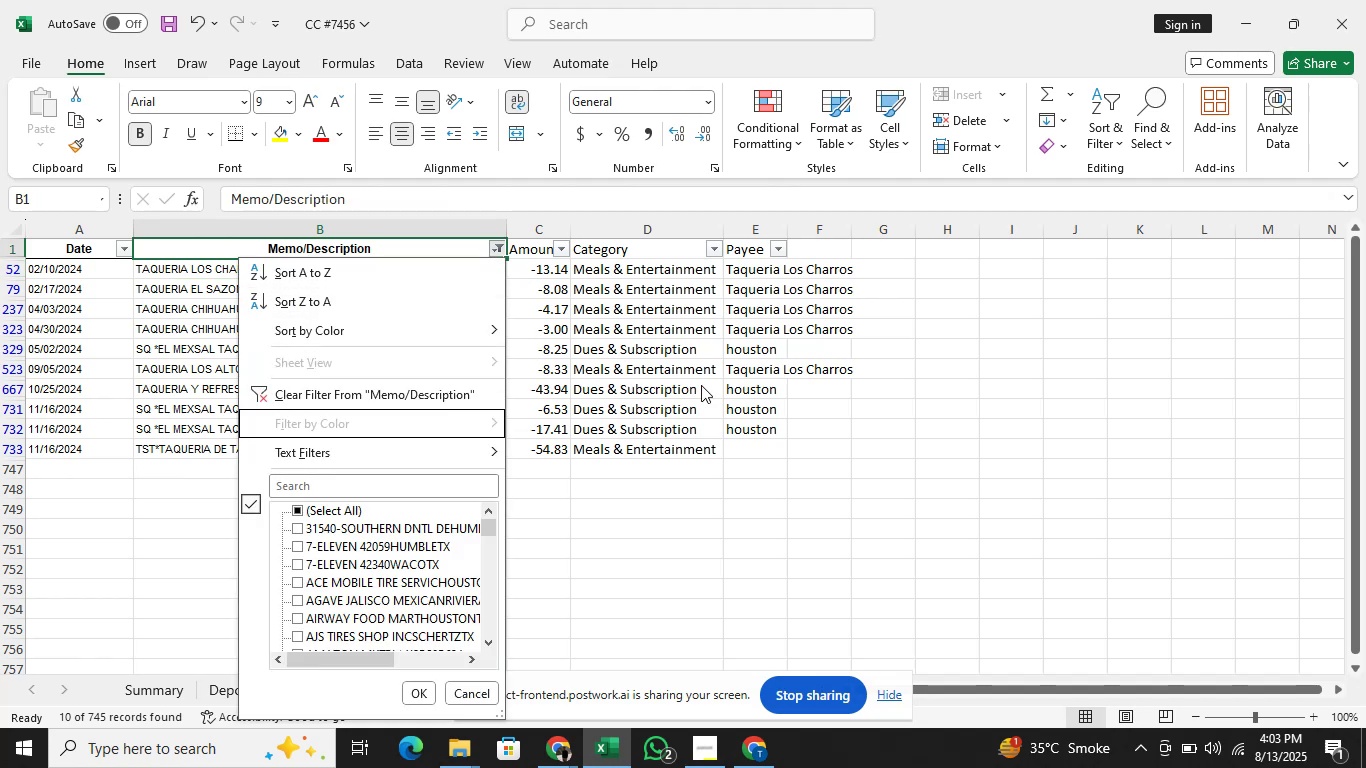 
key(ArrowDown)
 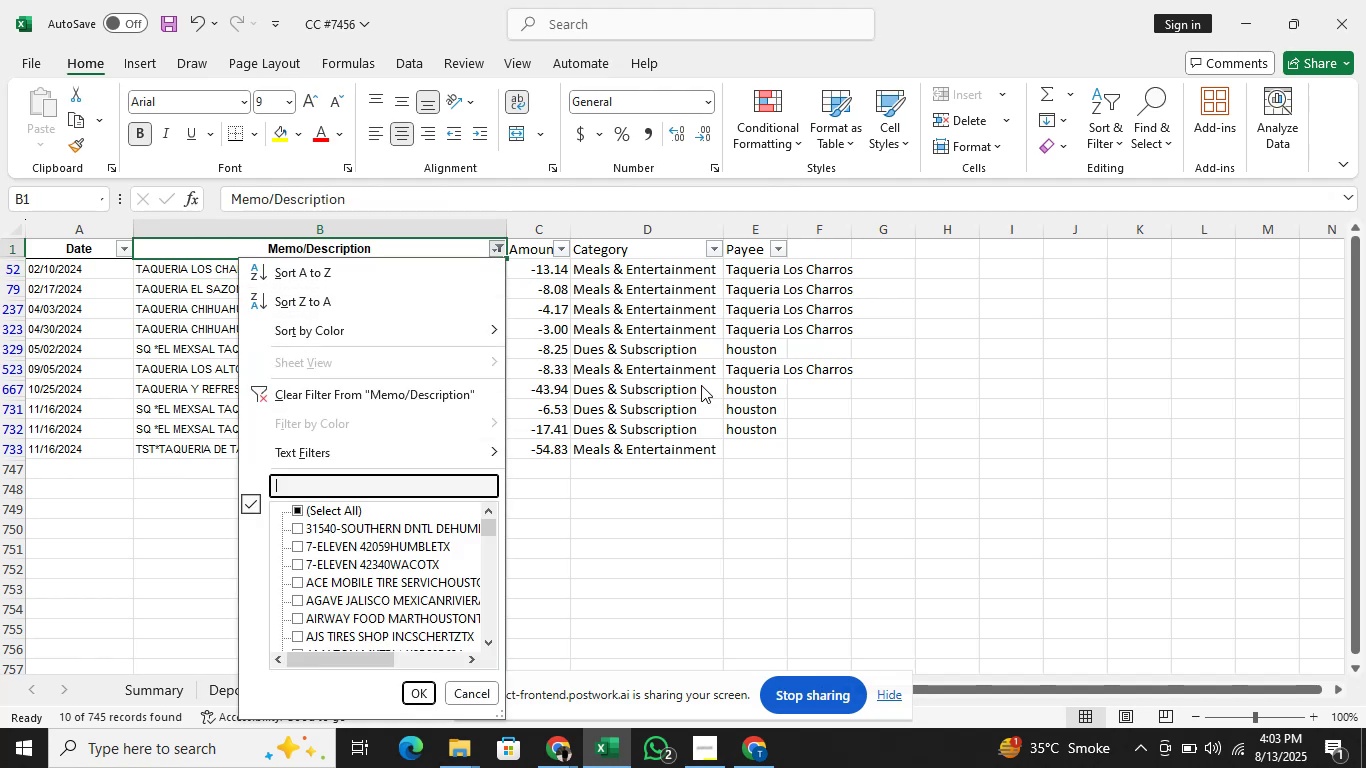 
type(el jalapeno)
 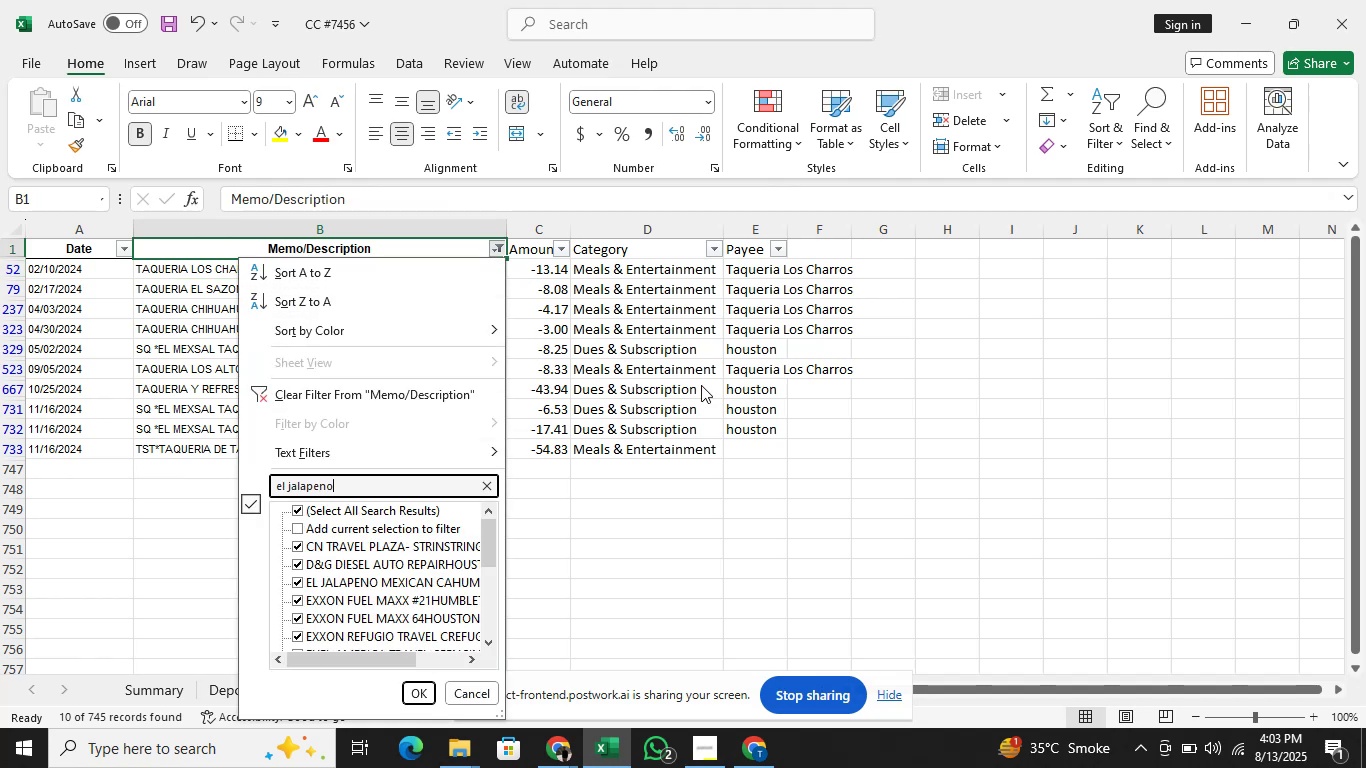 
key(Enter)
 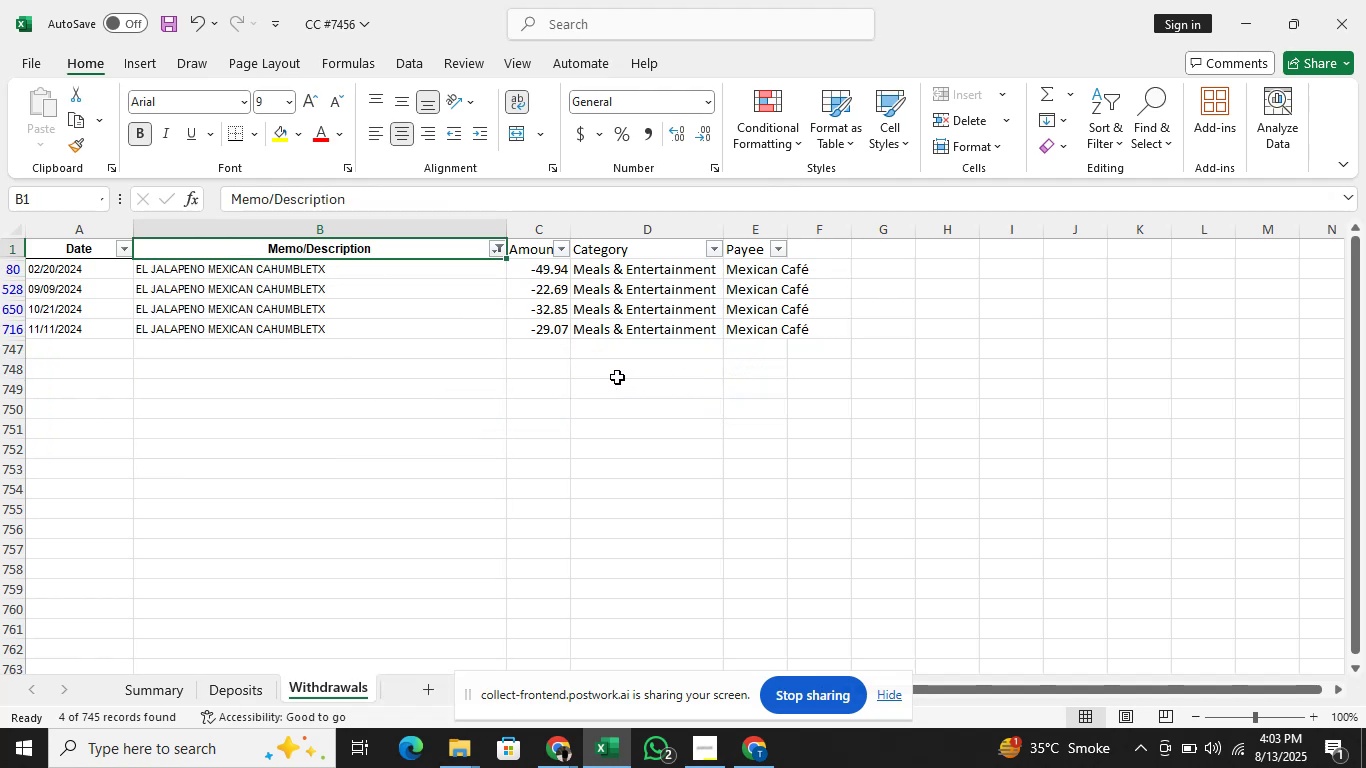 
key(Alt+AltLeft)
 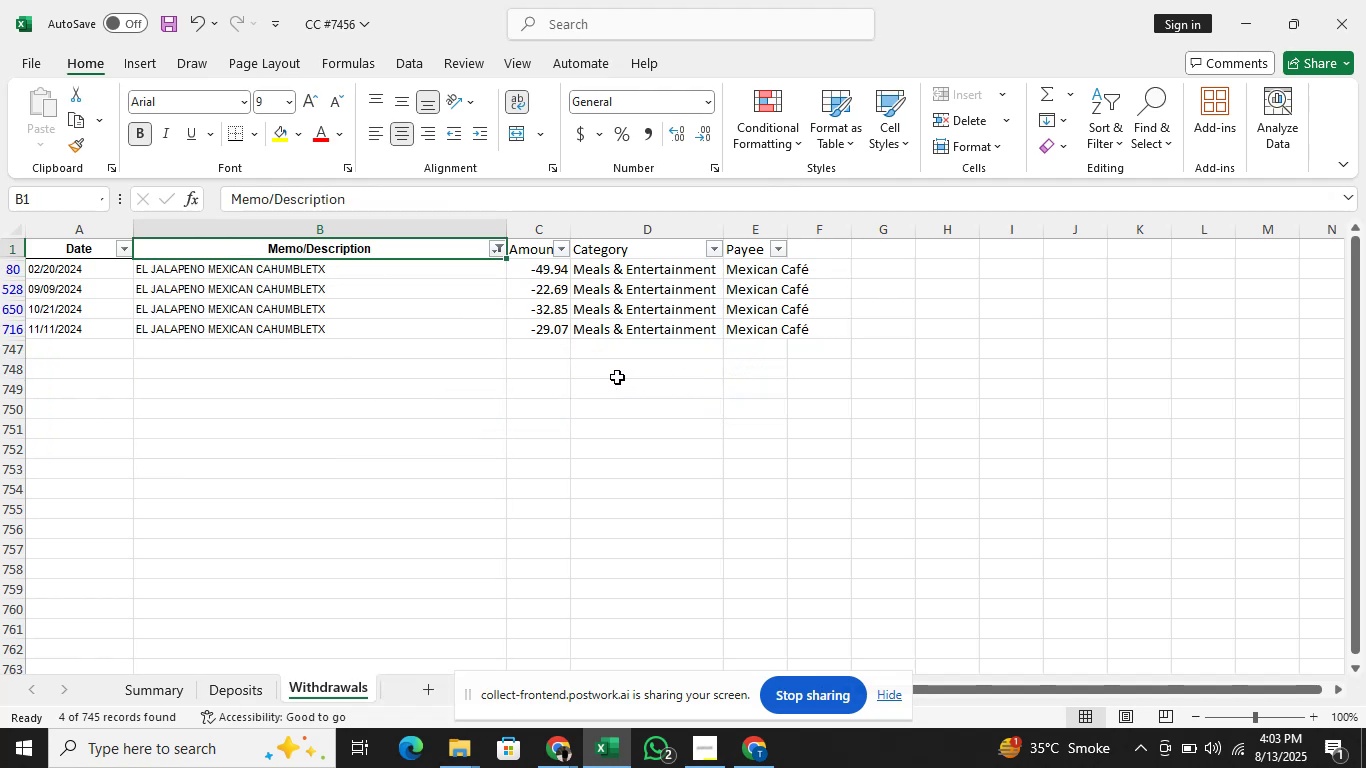 
key(Alt+Tab)
 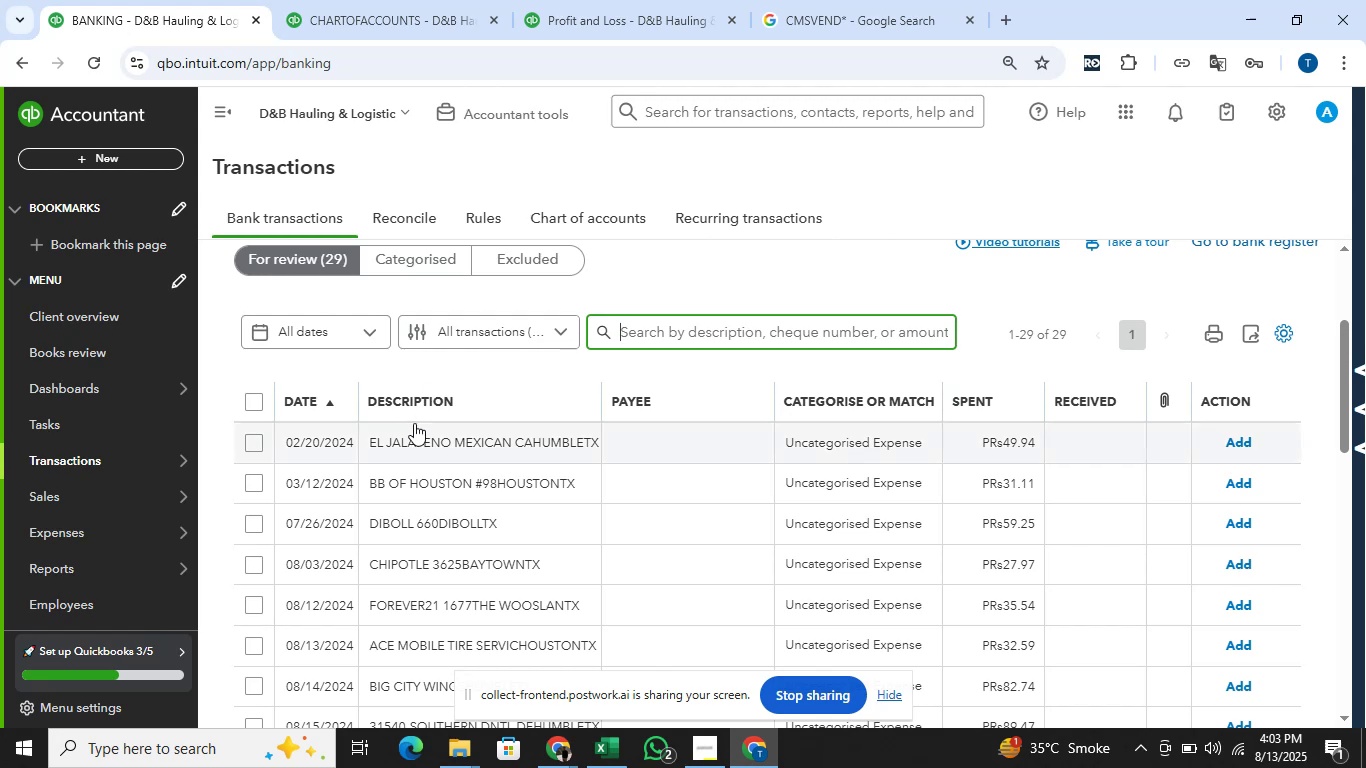 
wait(16.94)
 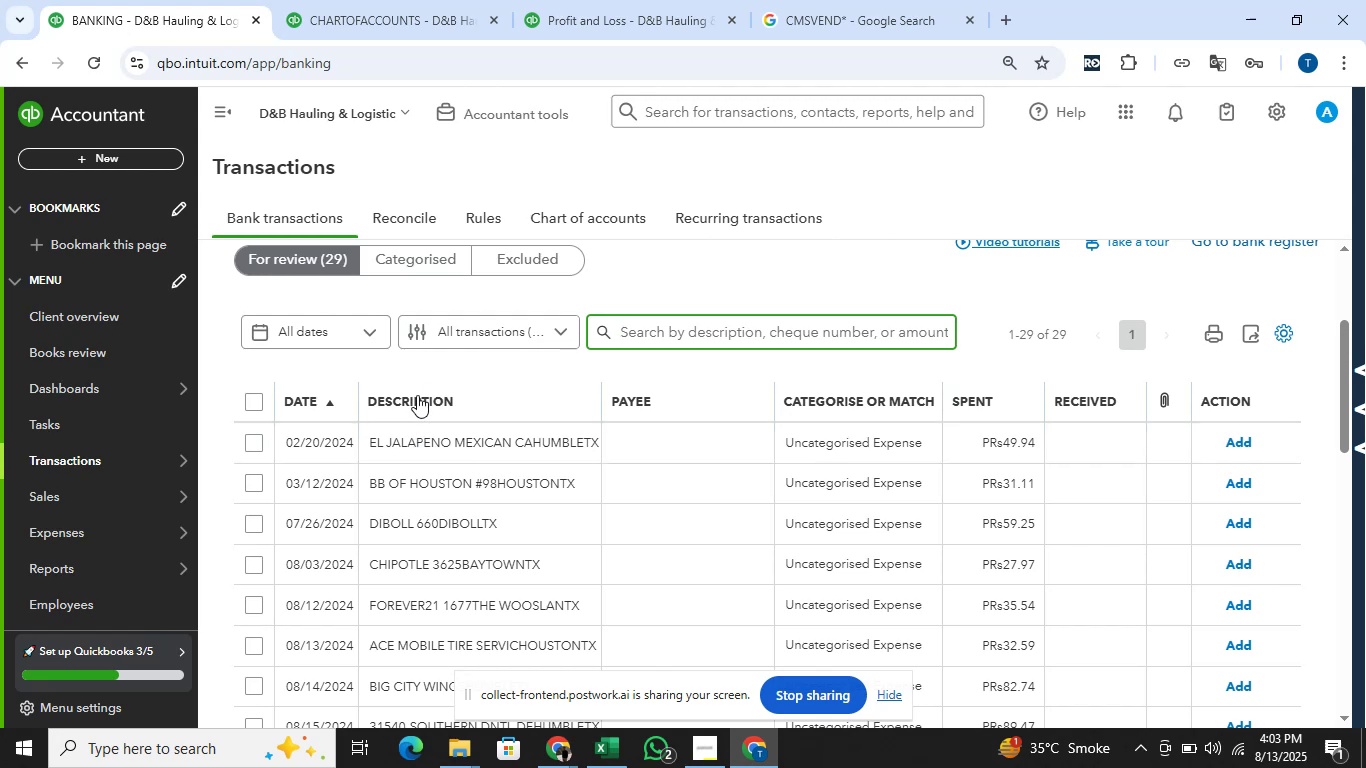 
key(Control+C)
 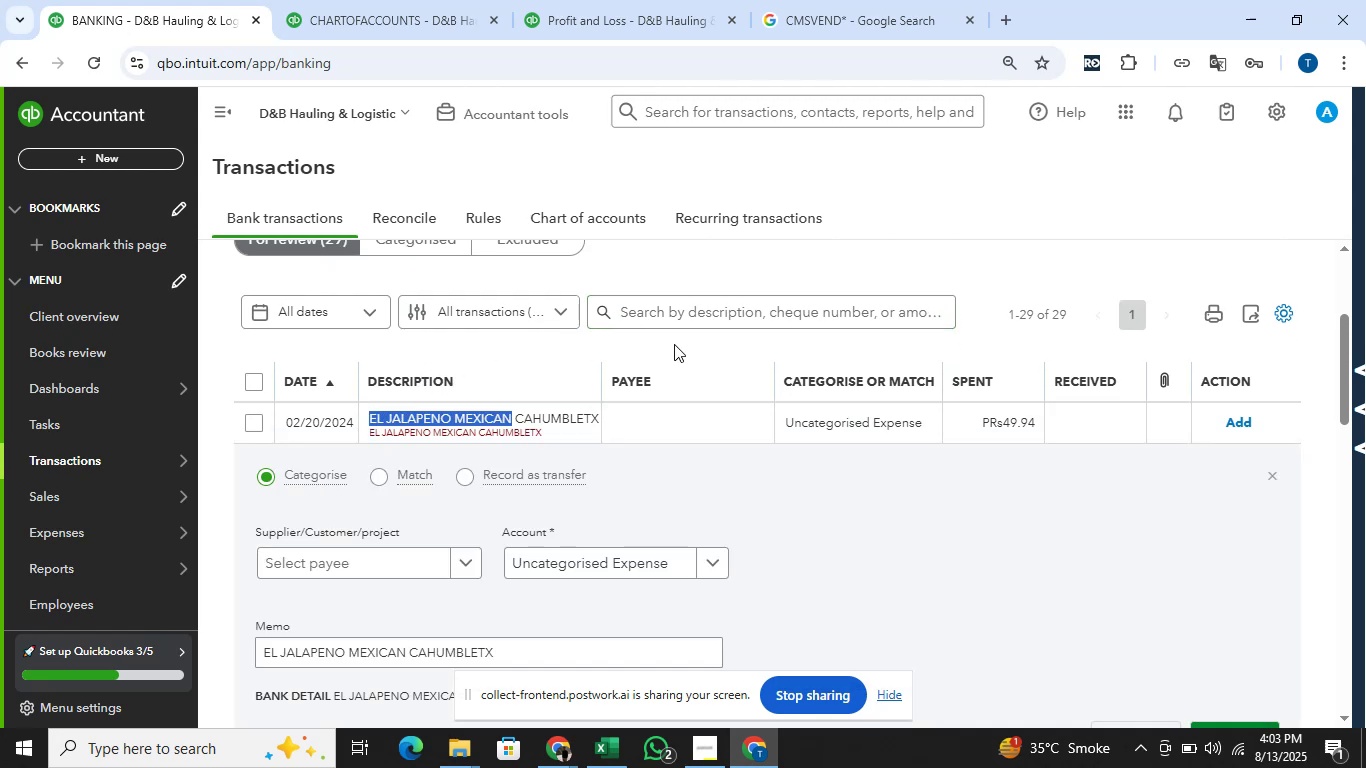 
left_click([706, 314])
 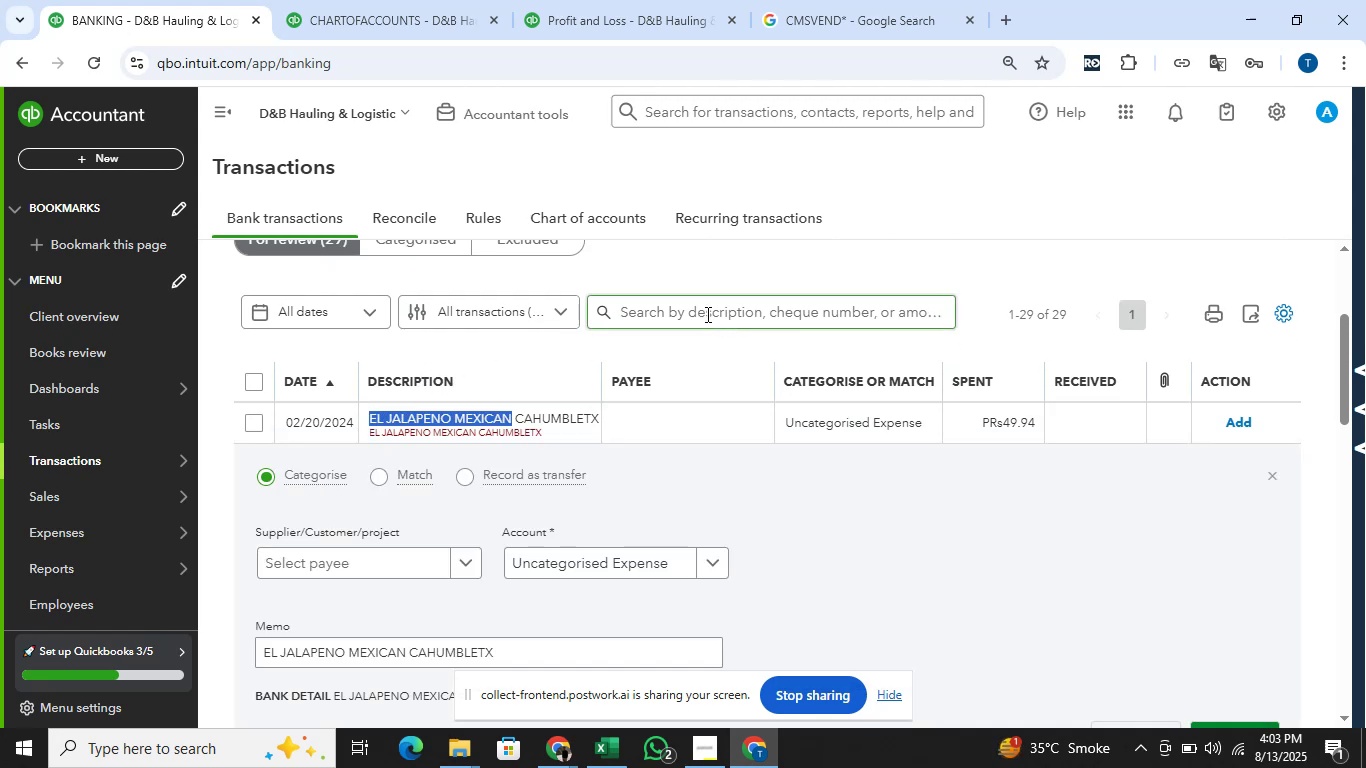 
key(Control+V)
 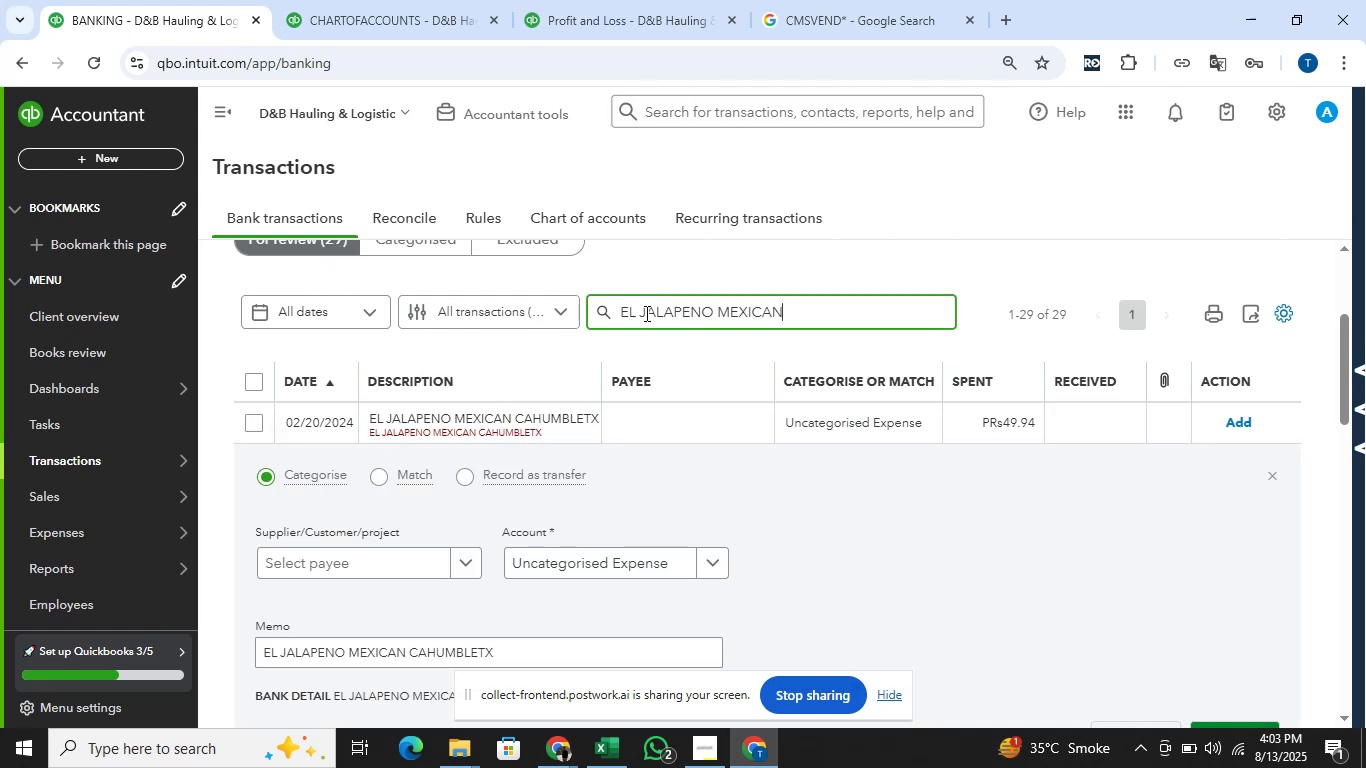 
key(Enter)
 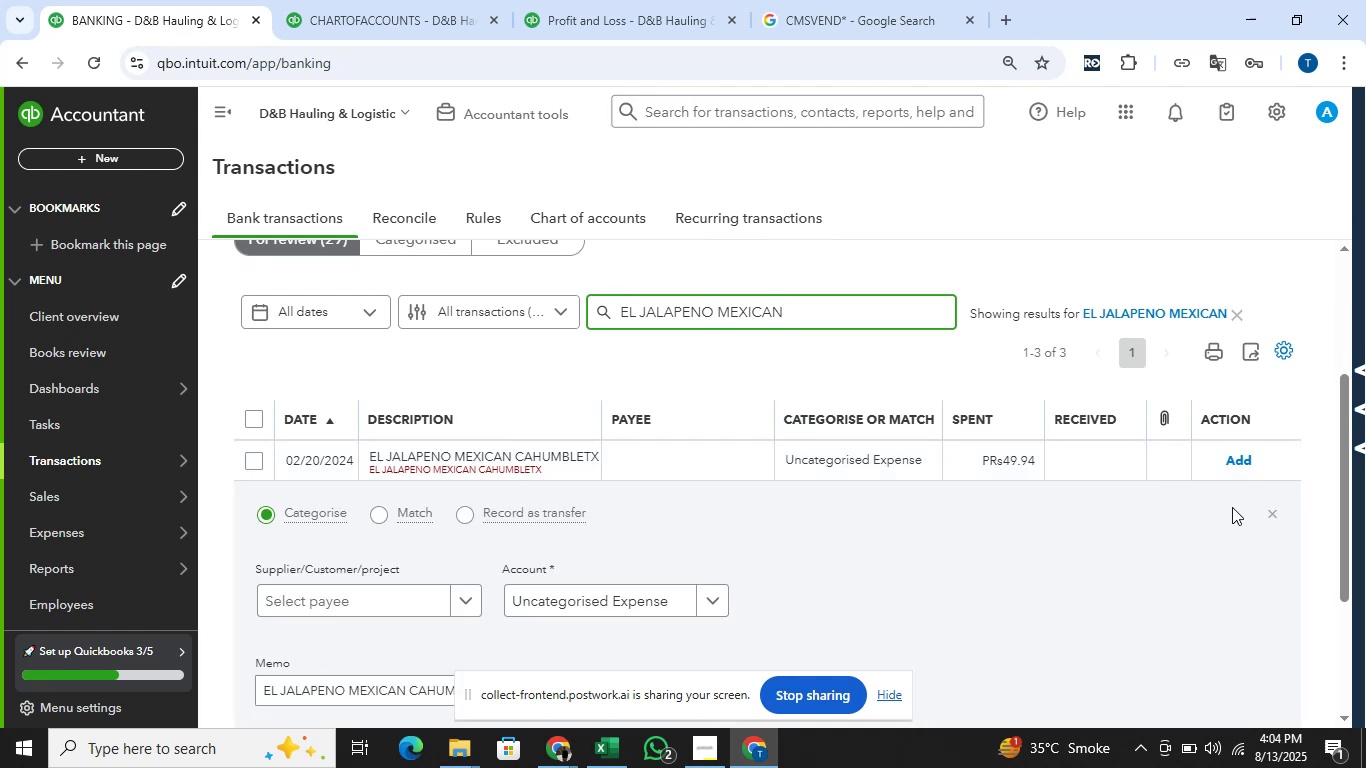 
left_click([1275, 517])
 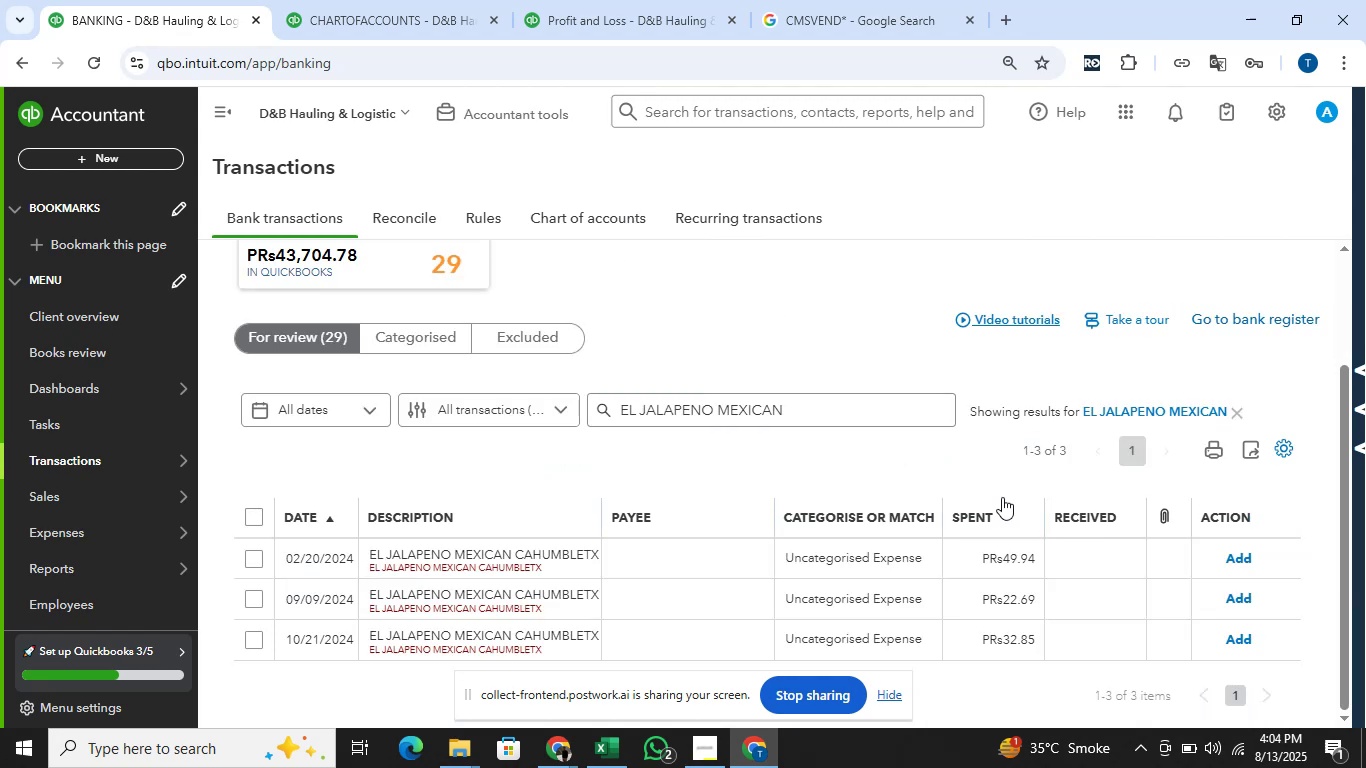 
key(Alt+AltLeft)
 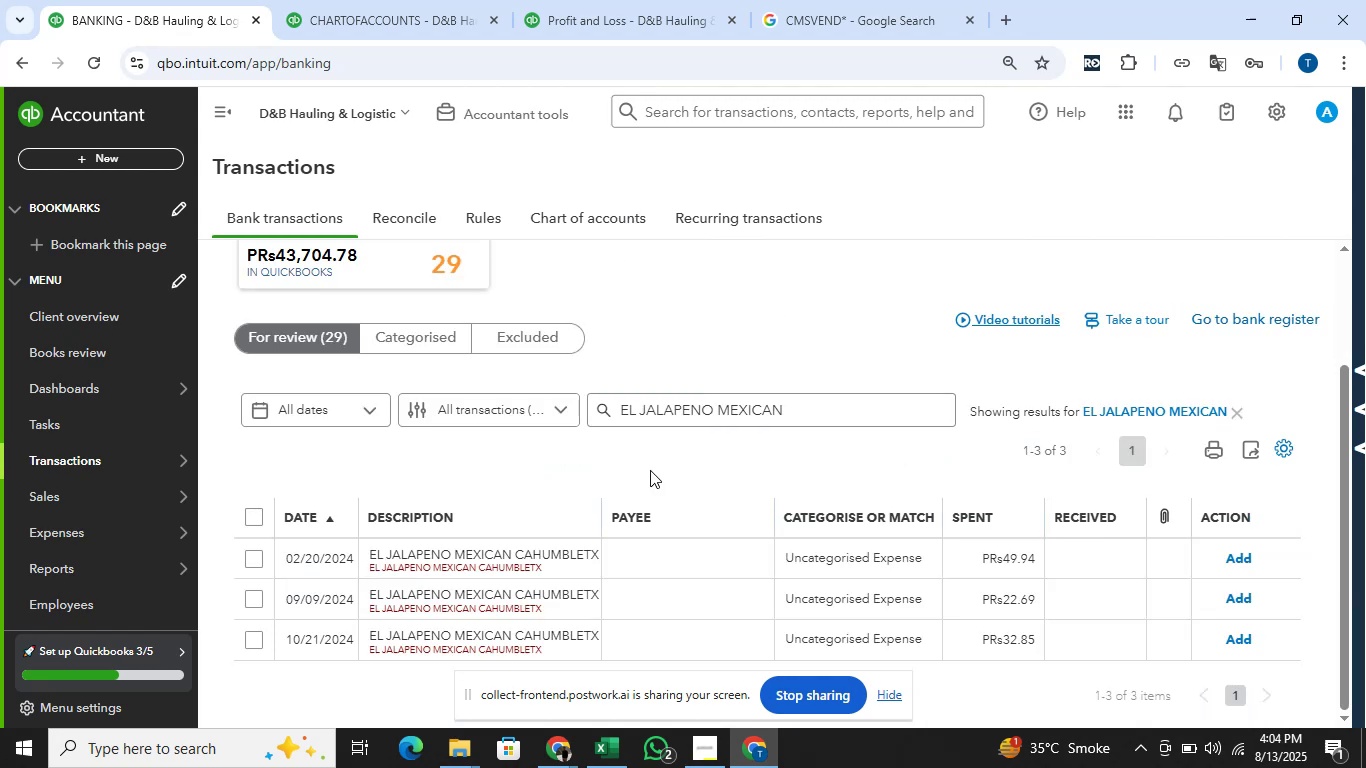 
key(Alt+Tab)
 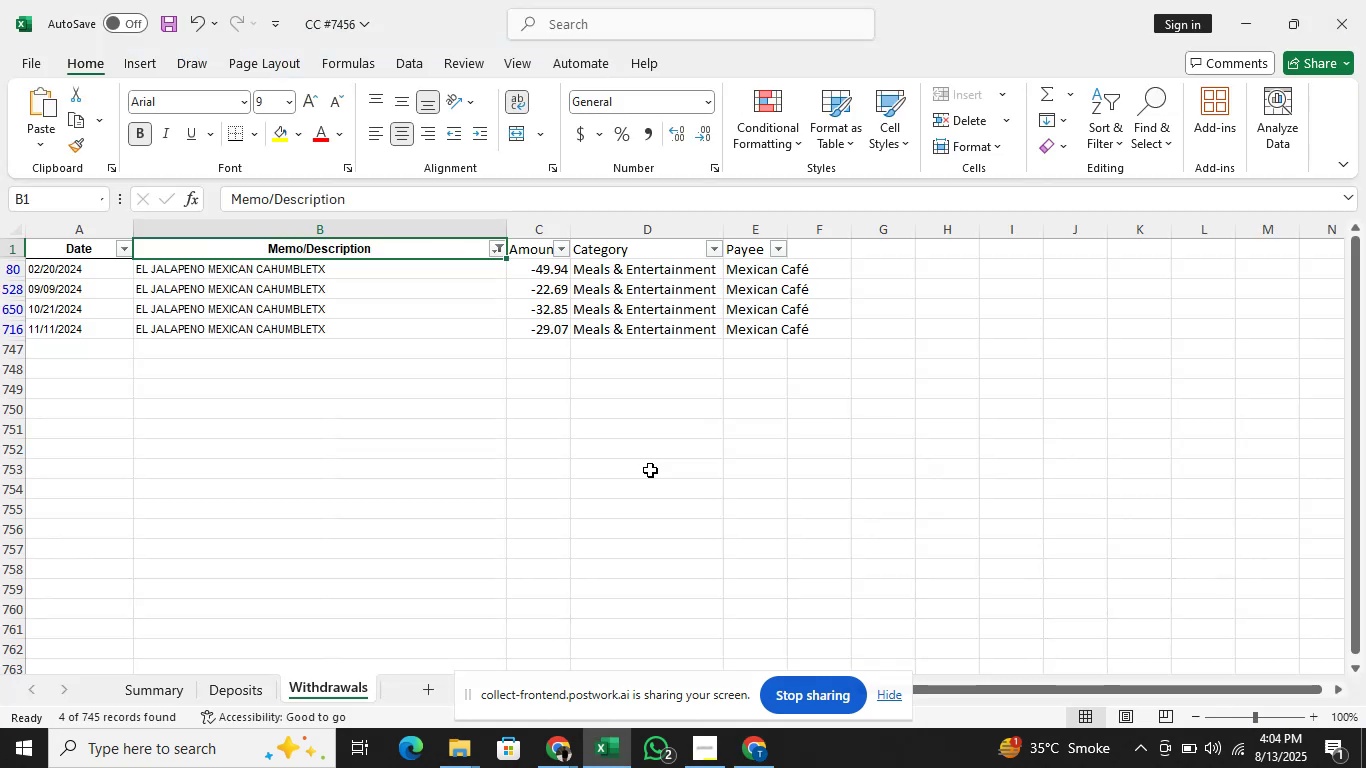 
key(Alt+AltLeft)
 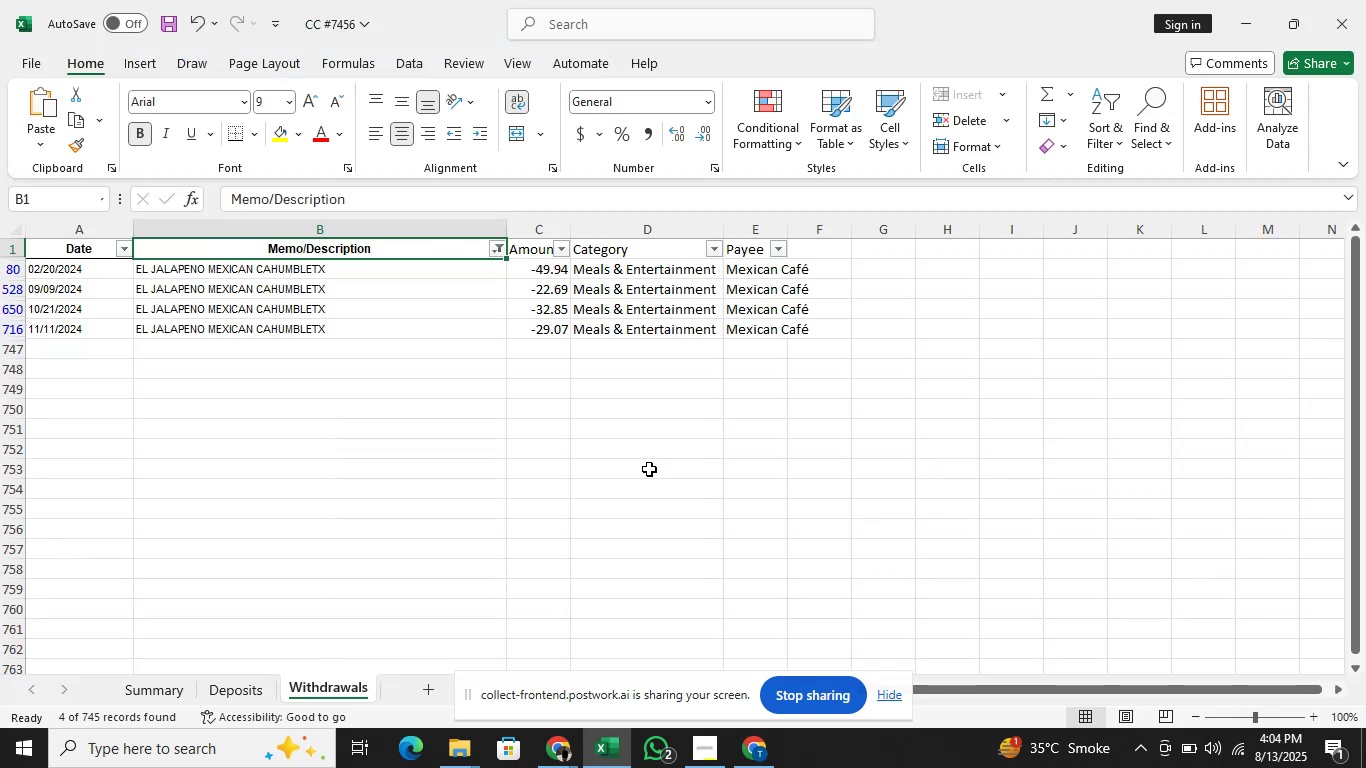 
key(Alt+Tab)
 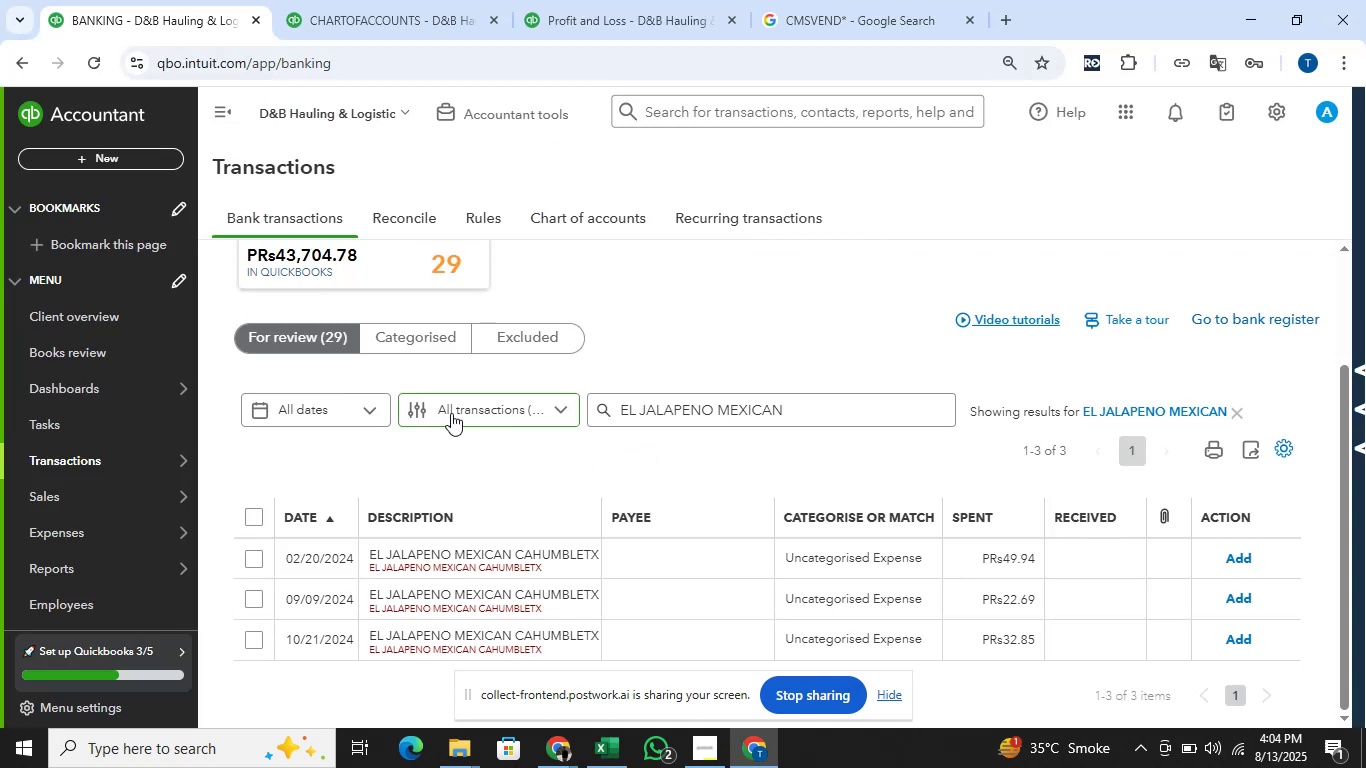 
left_click([411, 331])
 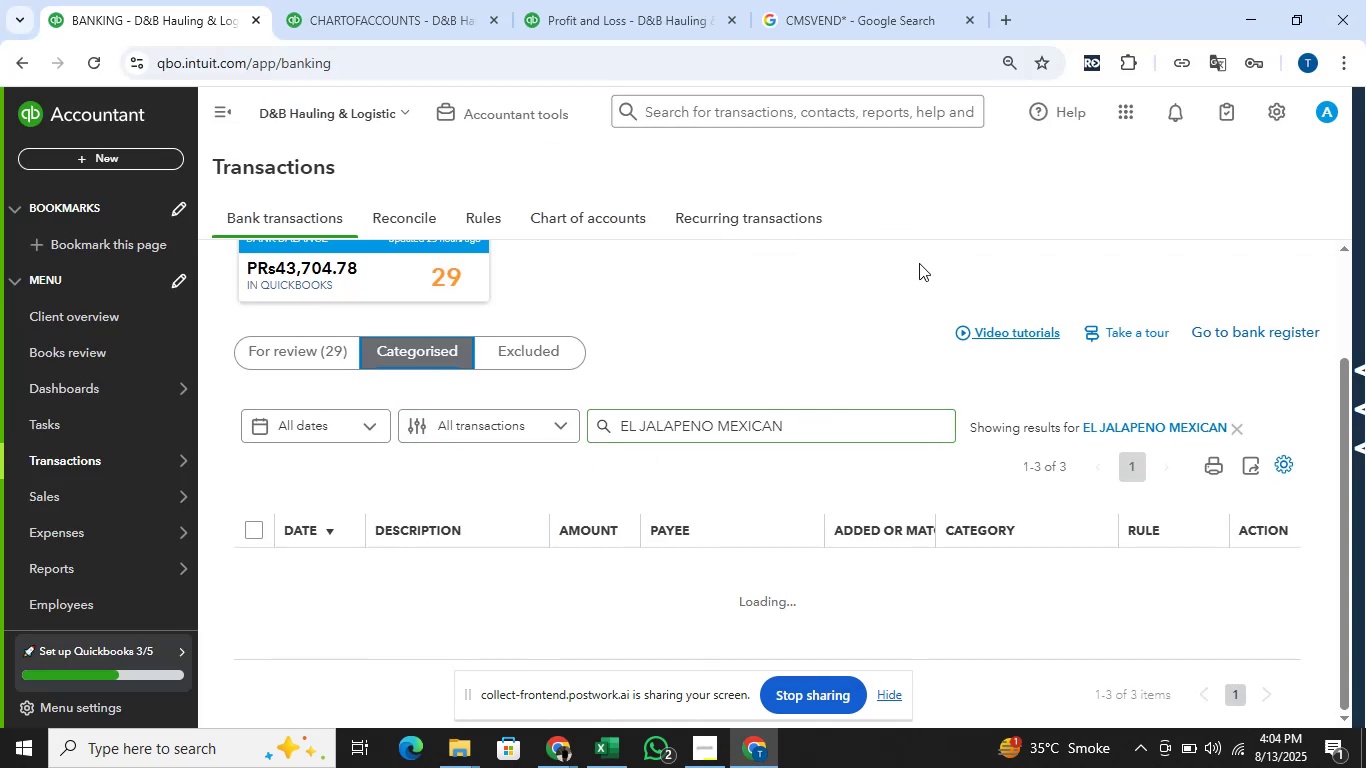 
scroll: coordinate [929, 283], scroll_direction: down, amount: 1.0
 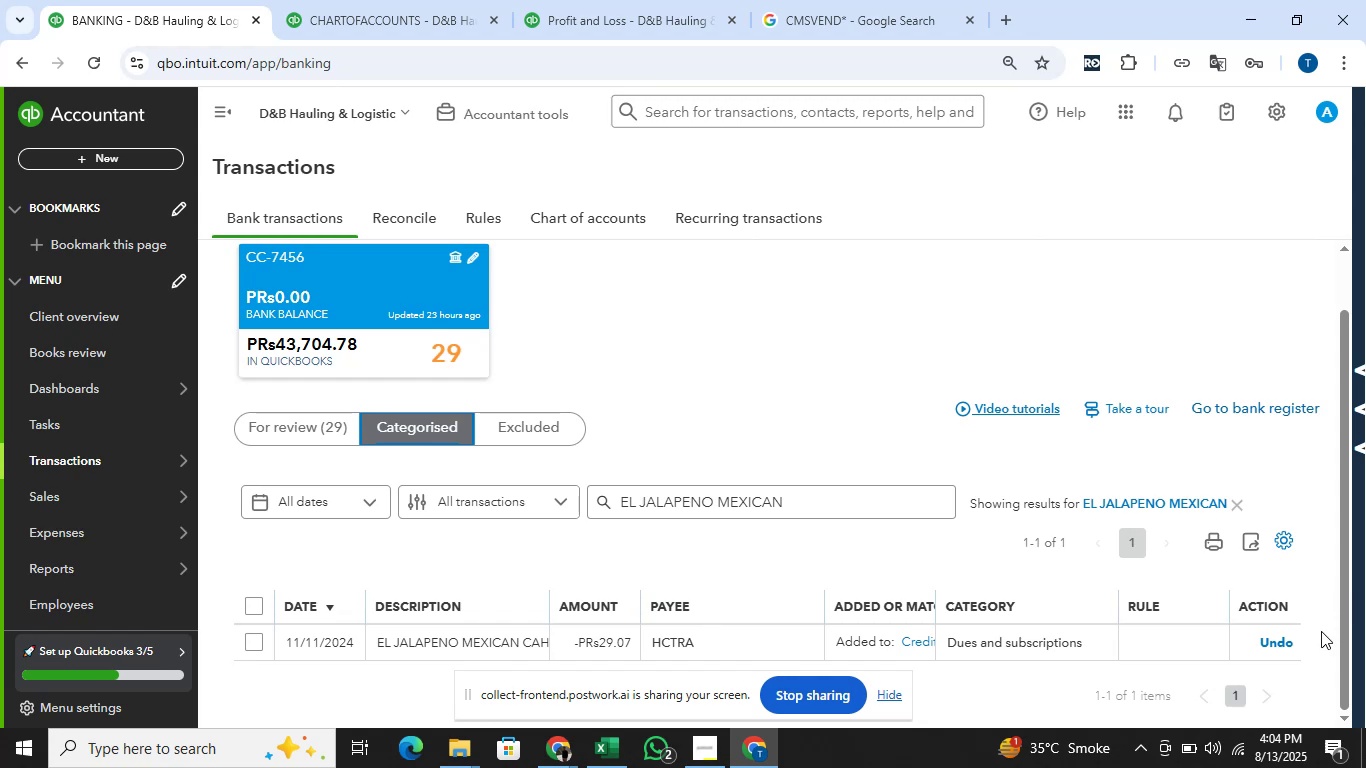 
left_click([1291, 642])
 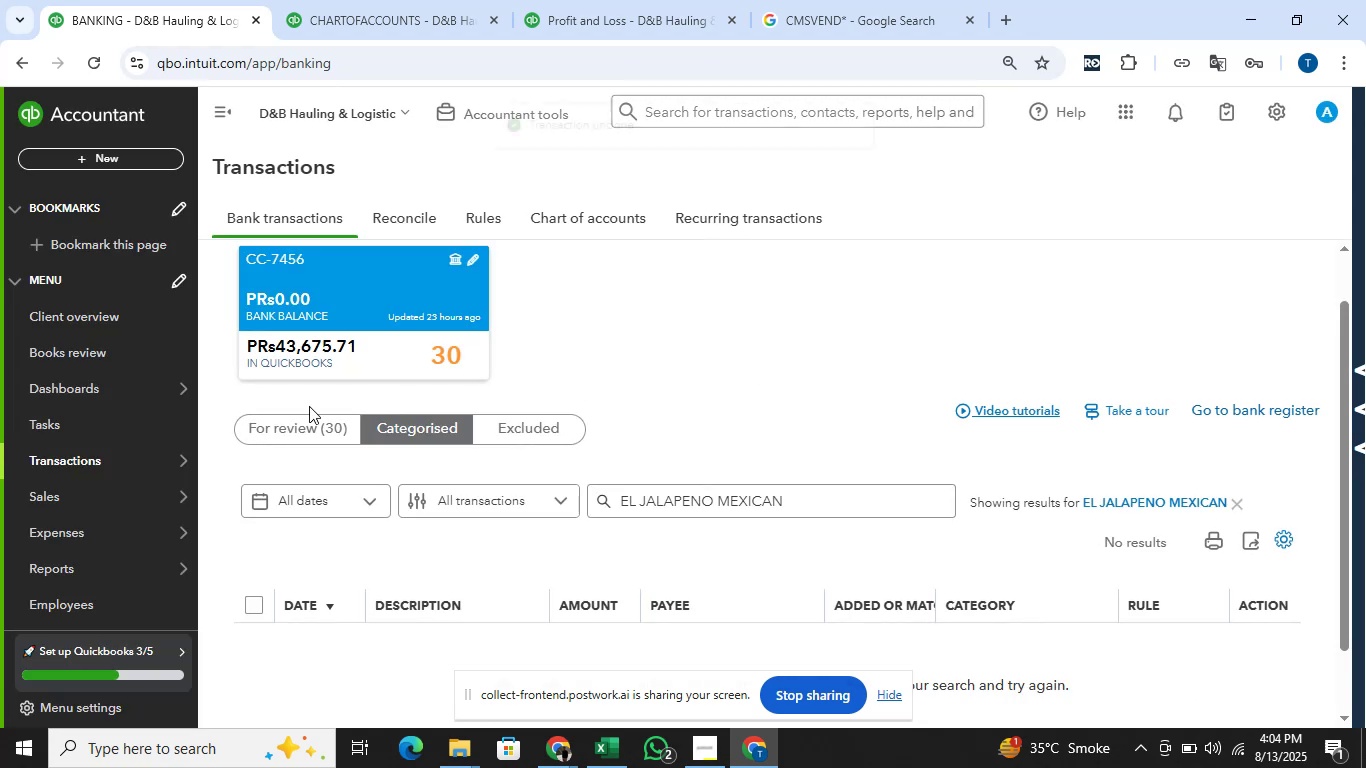 
left_click([284, 416])
 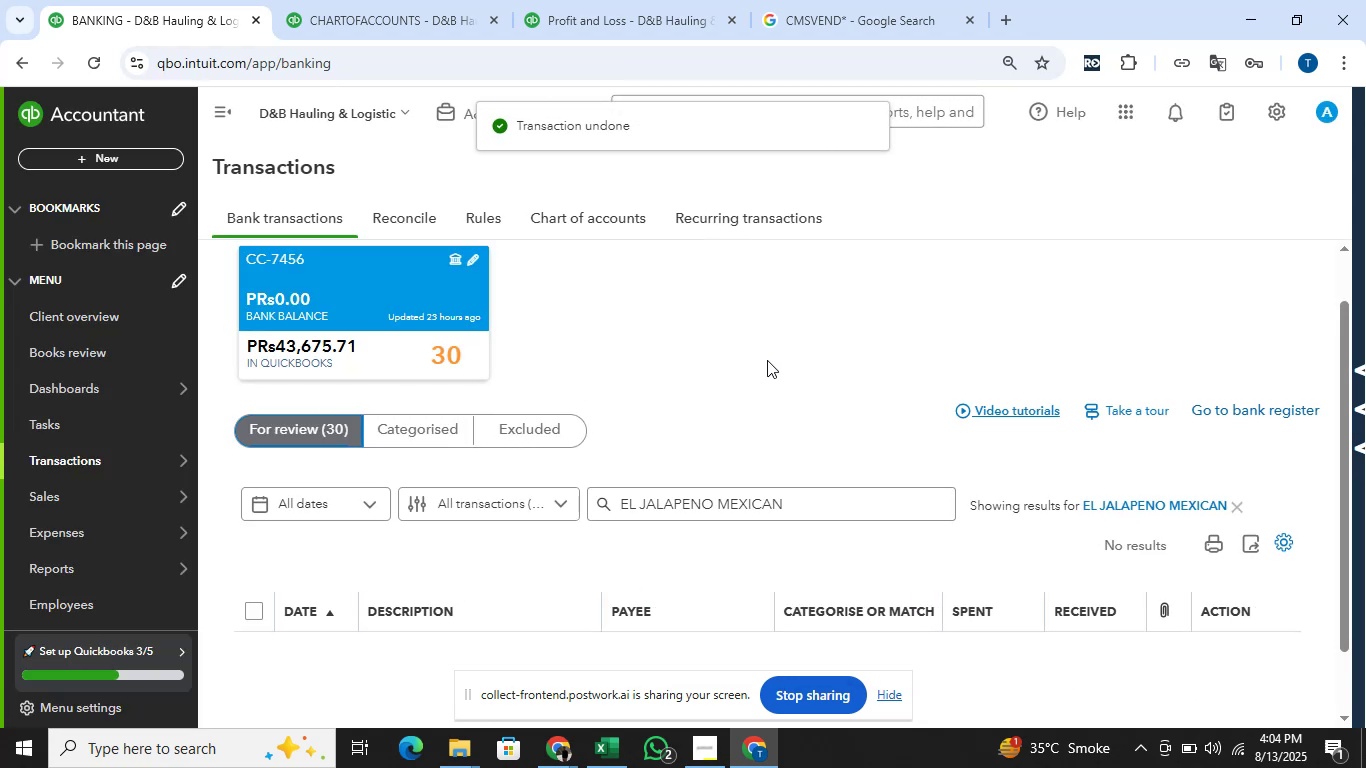 
scroll: coordinate [769, 360], scroll_direction: down, amount: 1.0
 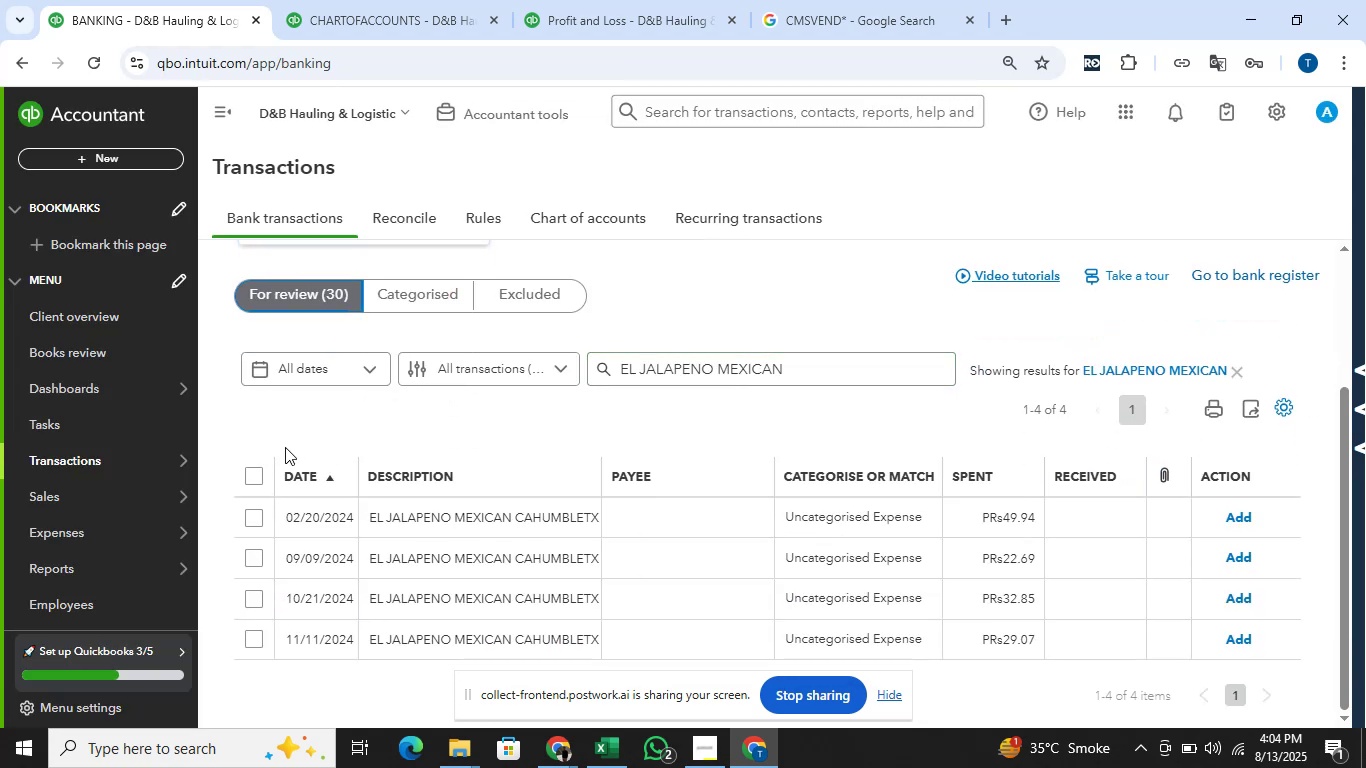 
left_click([252, 476])
 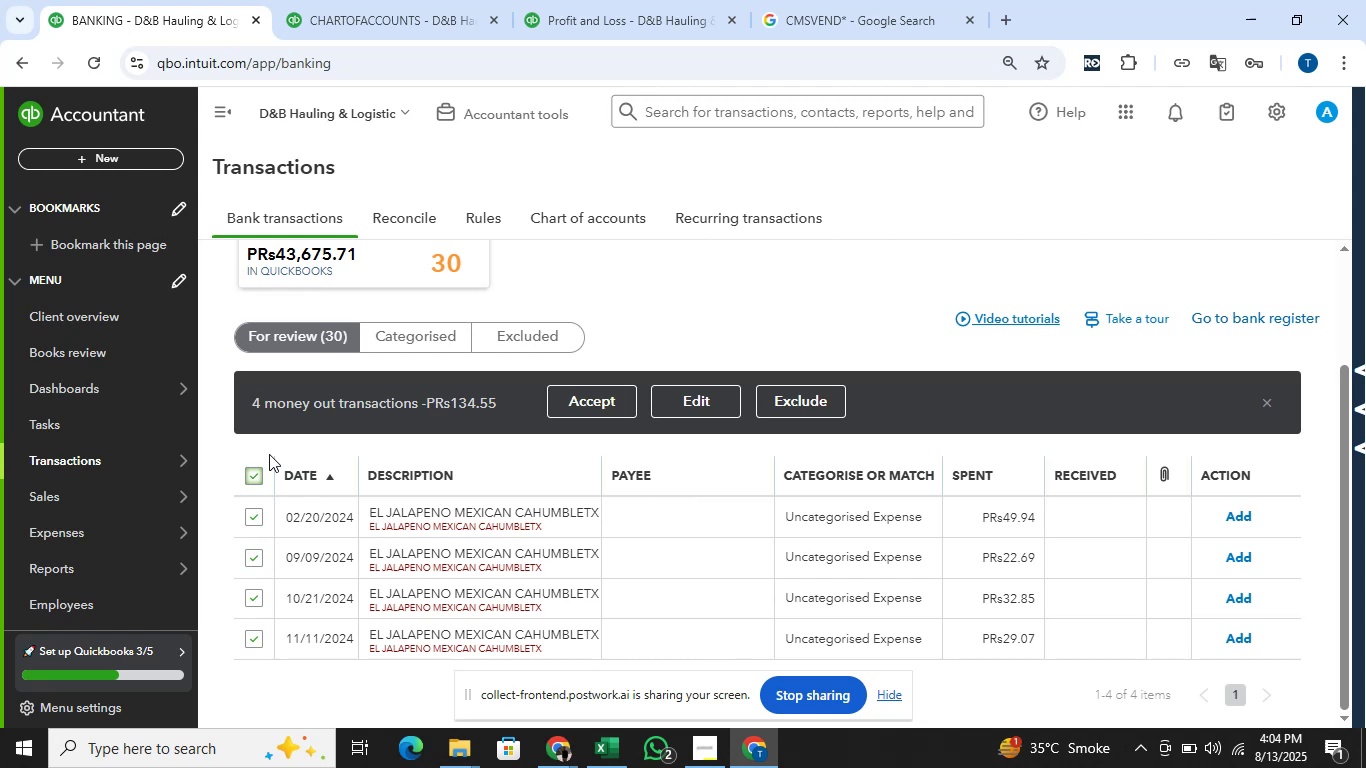 
wait(13.73)
 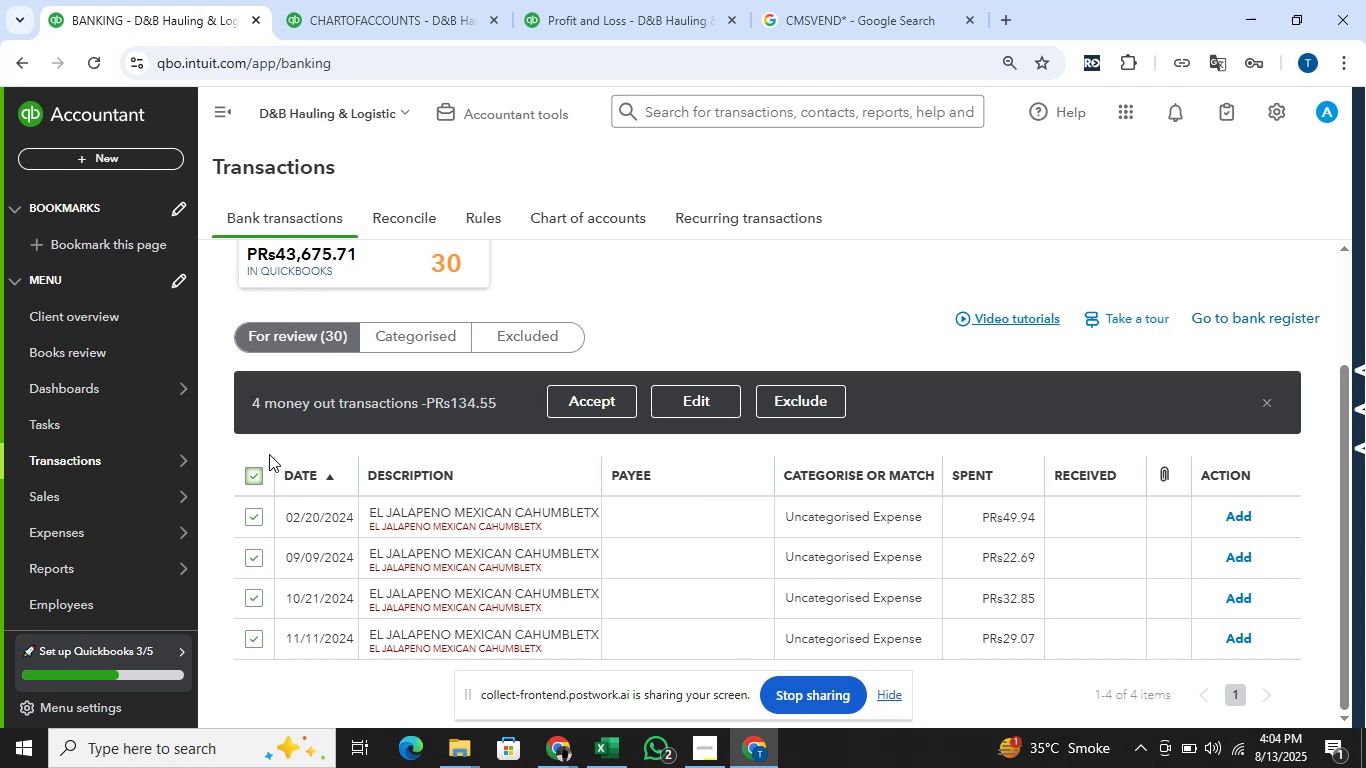 
left_click([695, 392])
 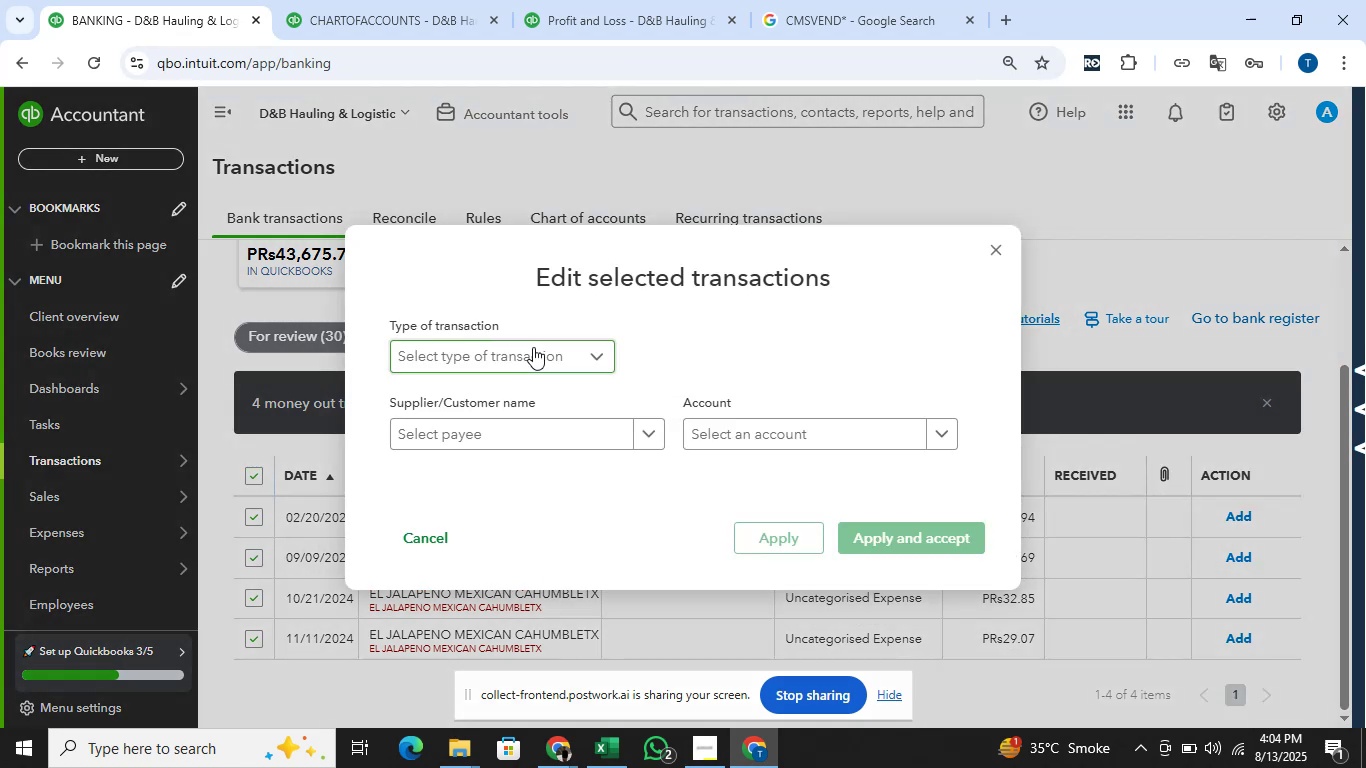 
key(Alt+AltLeft)
 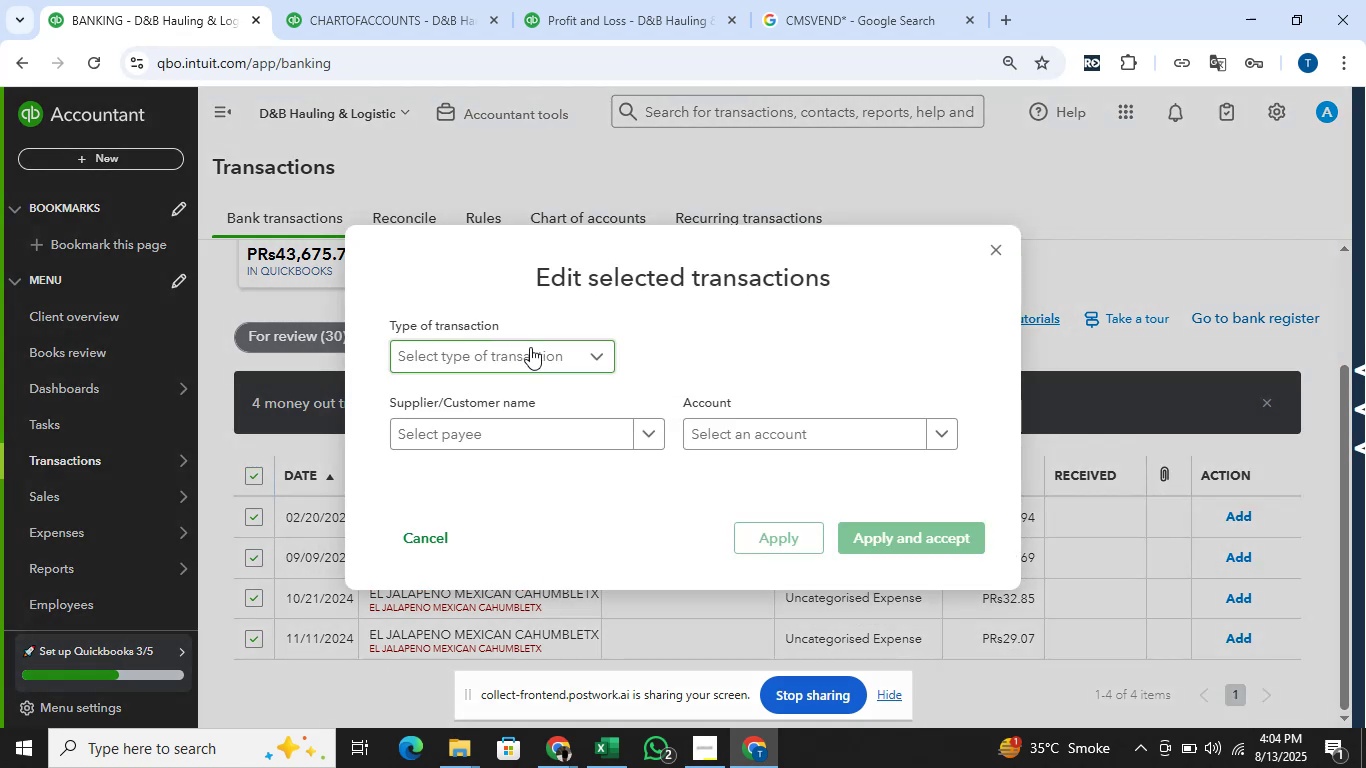 
key(Alt+Tab)
 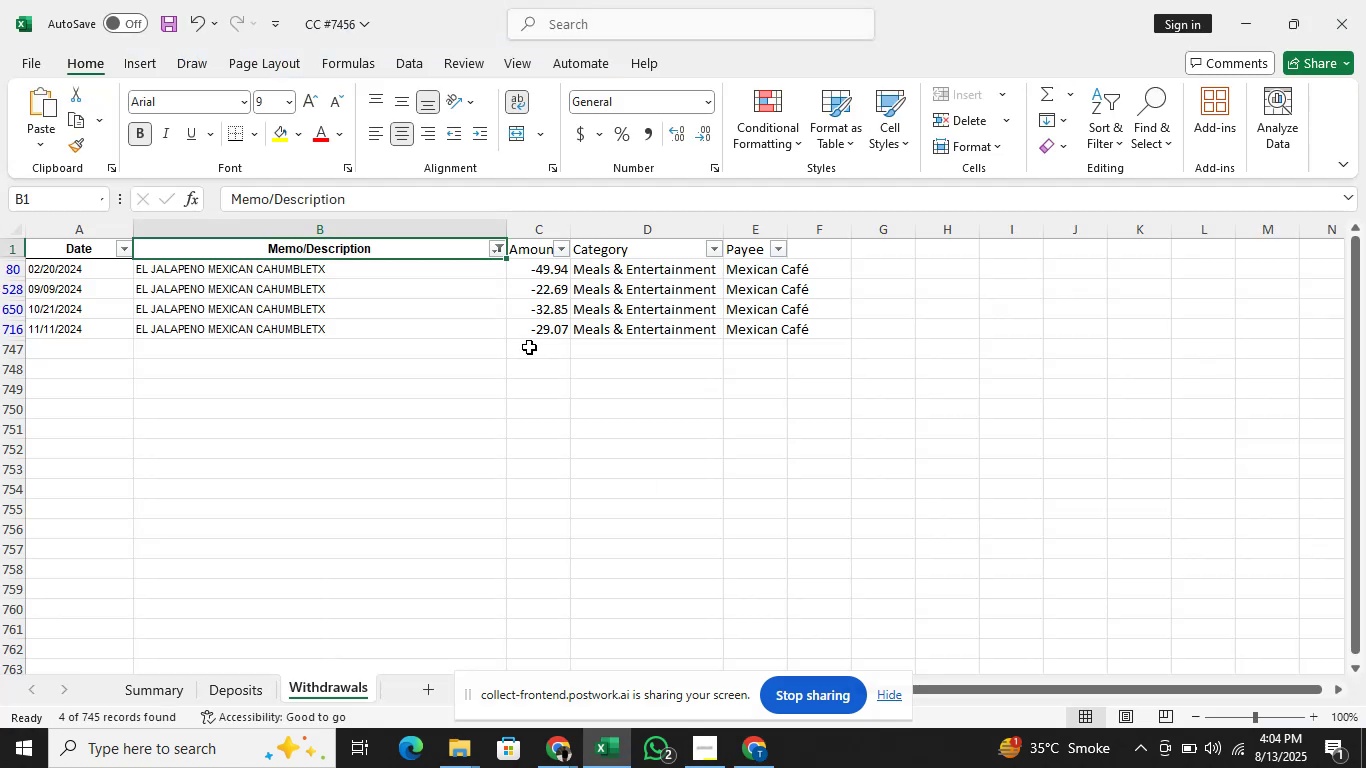 
key(Alt+AltLeft)
 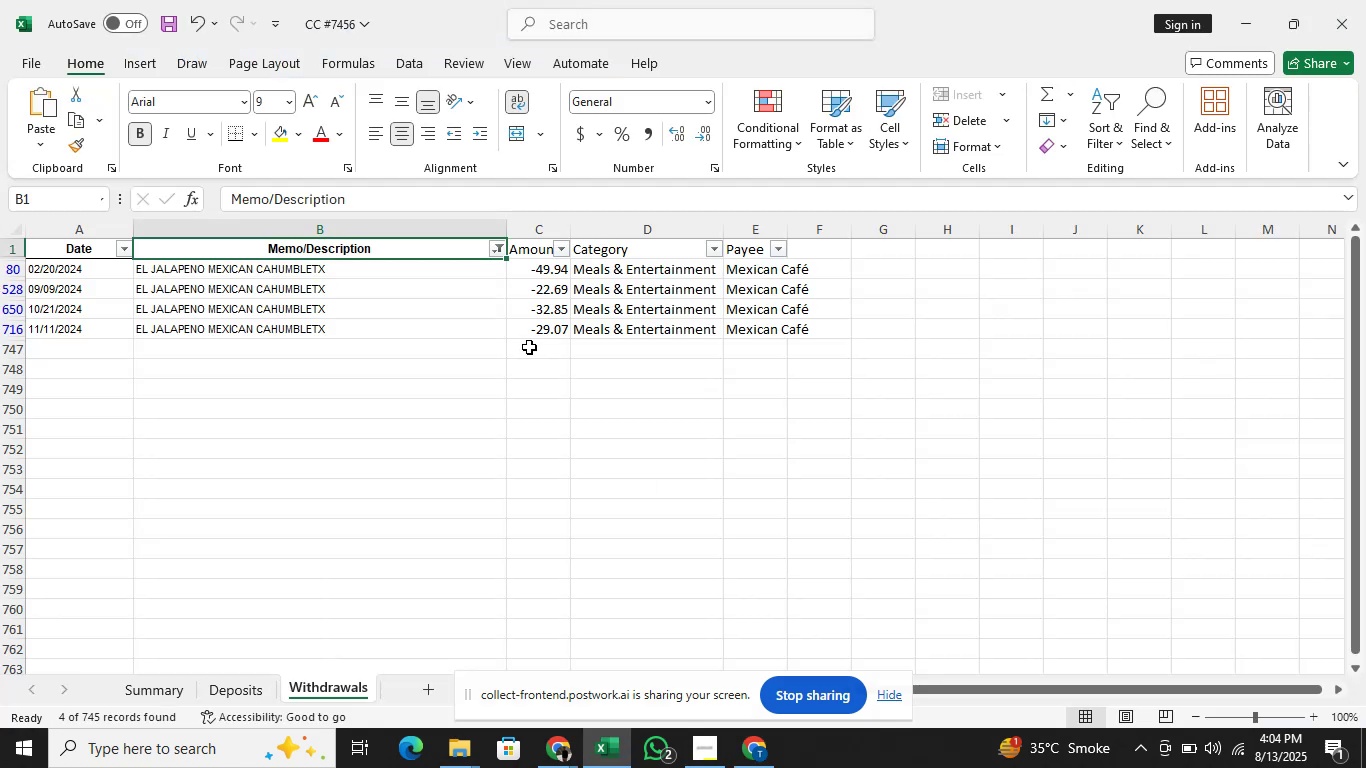 
key(Alt+Tab)
 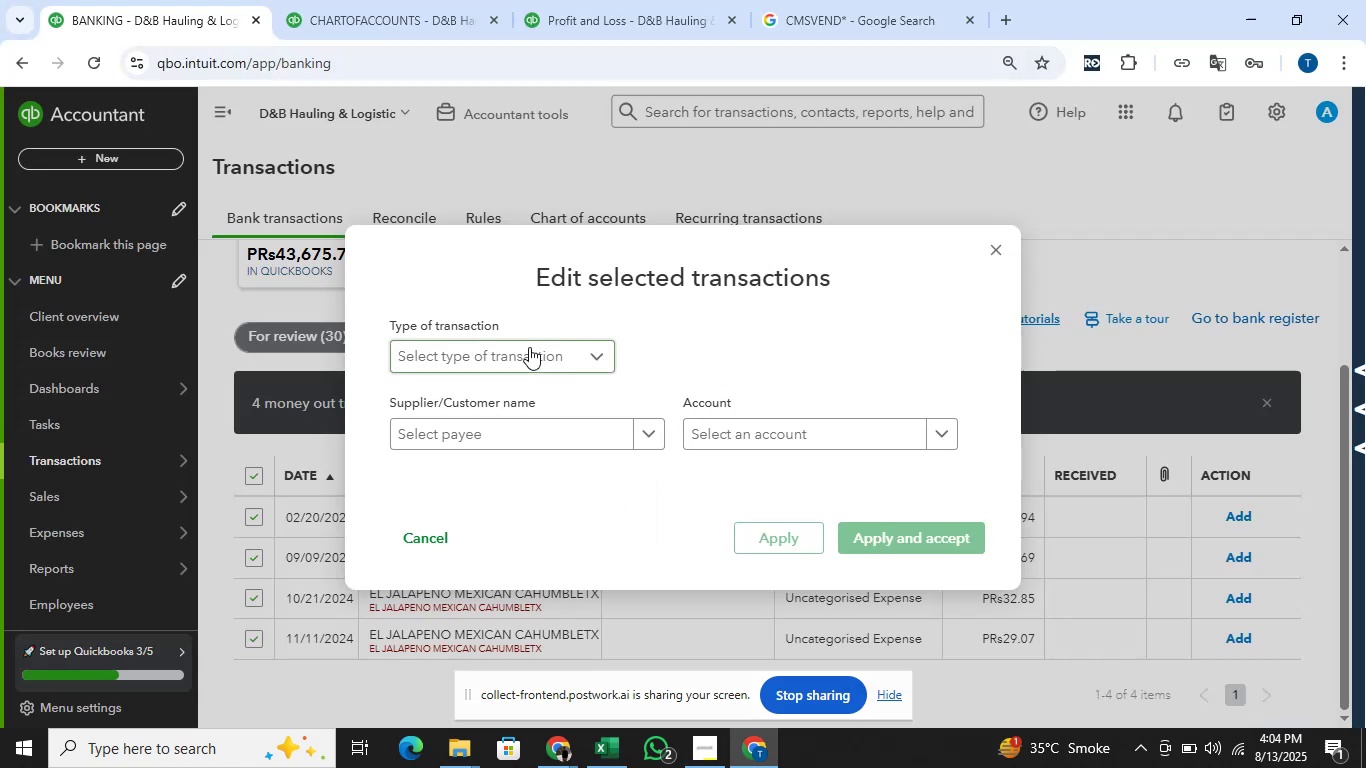 
left_click([529, 347])
 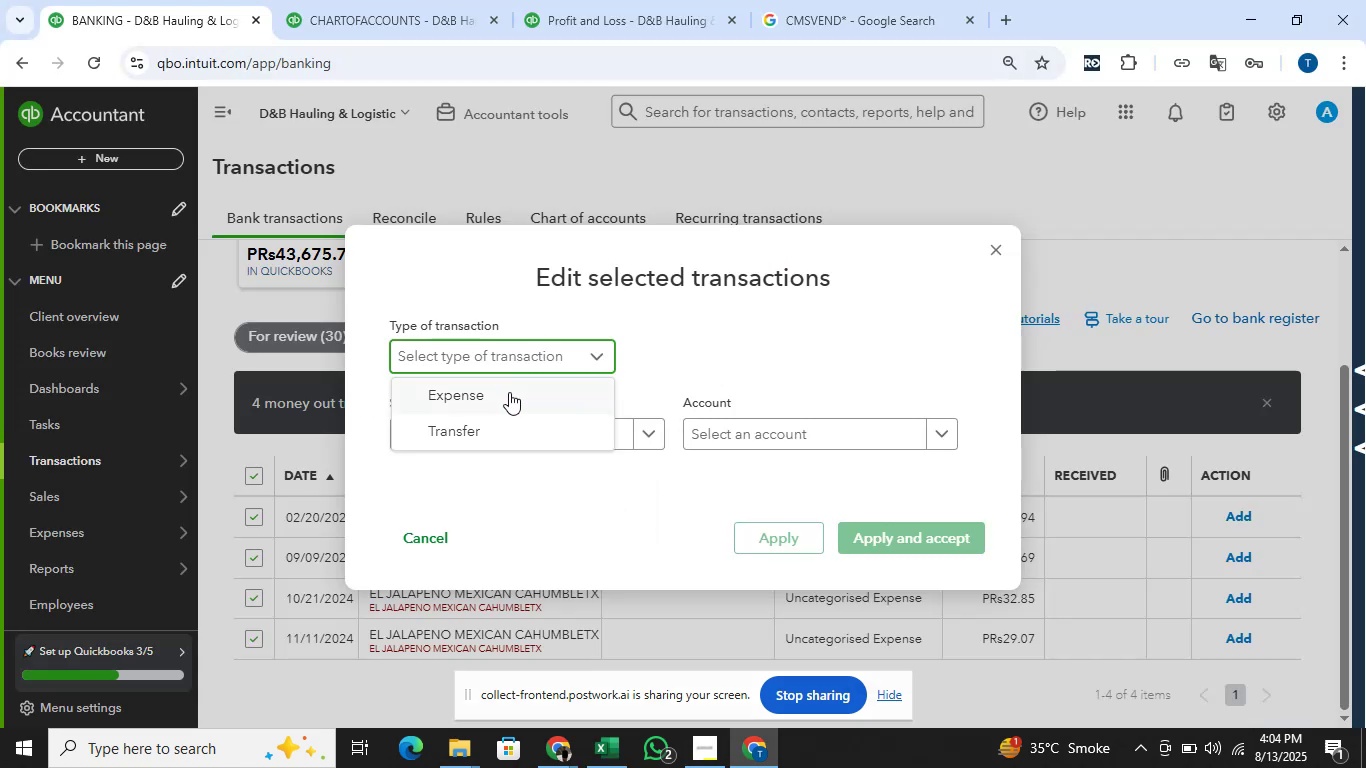 
left_click([508, 395])
 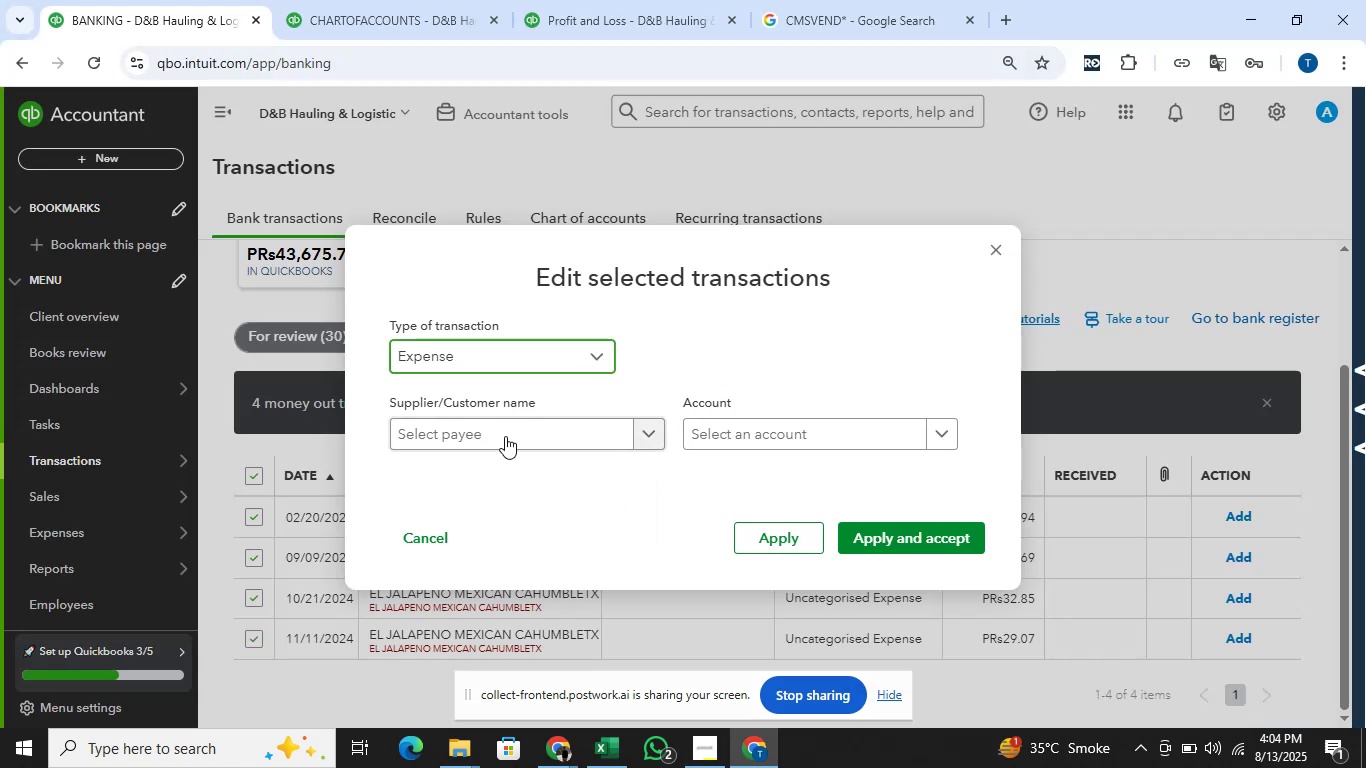 
left_click([504, 437])
 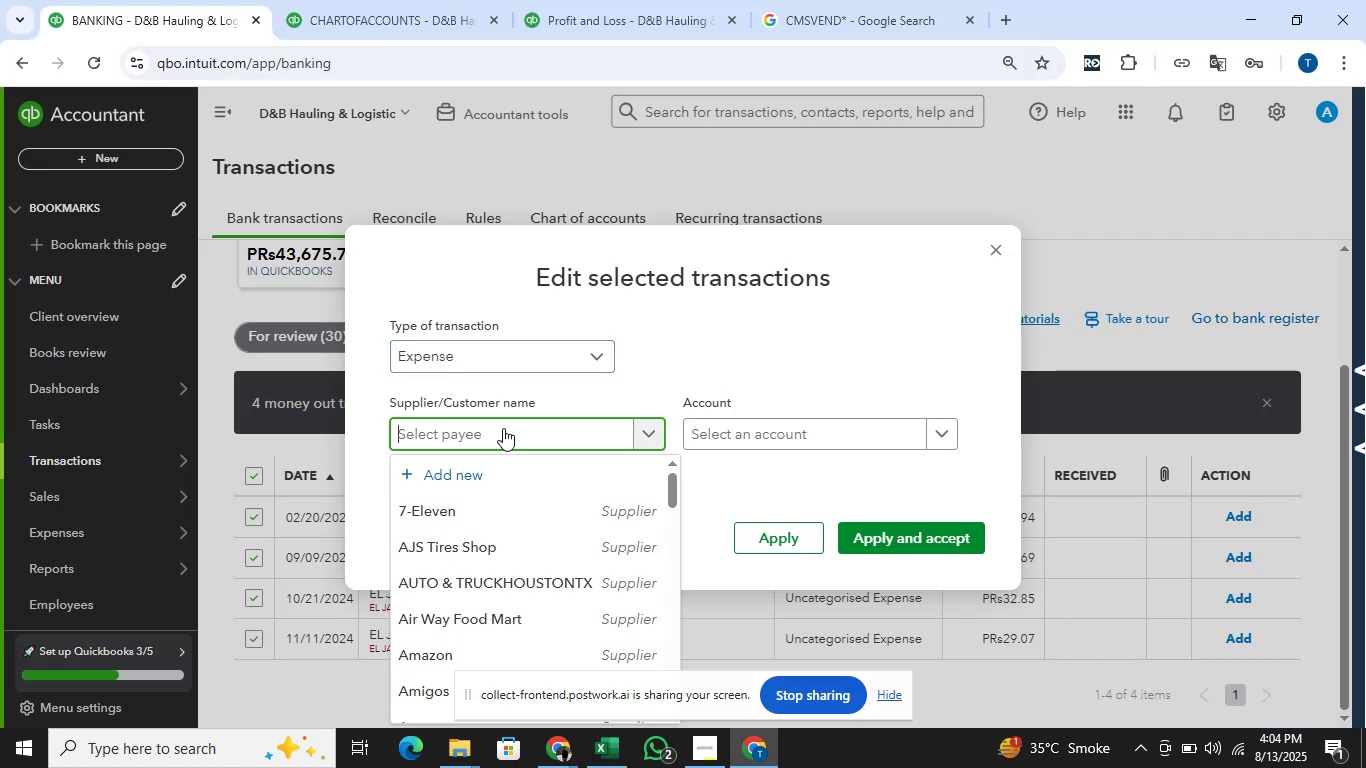 
type(Mexican CAfe)
key(Backspace)
key(Backspace)
key(Backspace)
type(afe)
 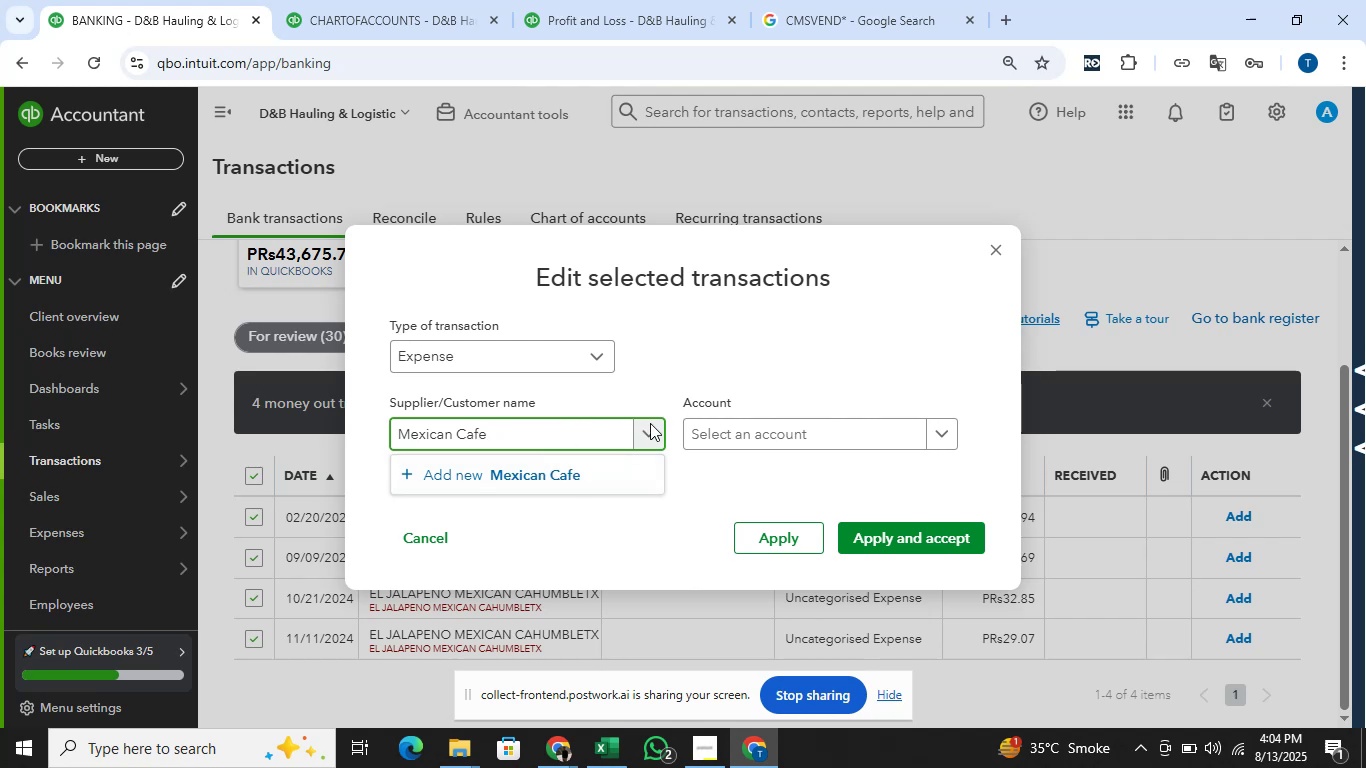 
left_click([563, 480])
 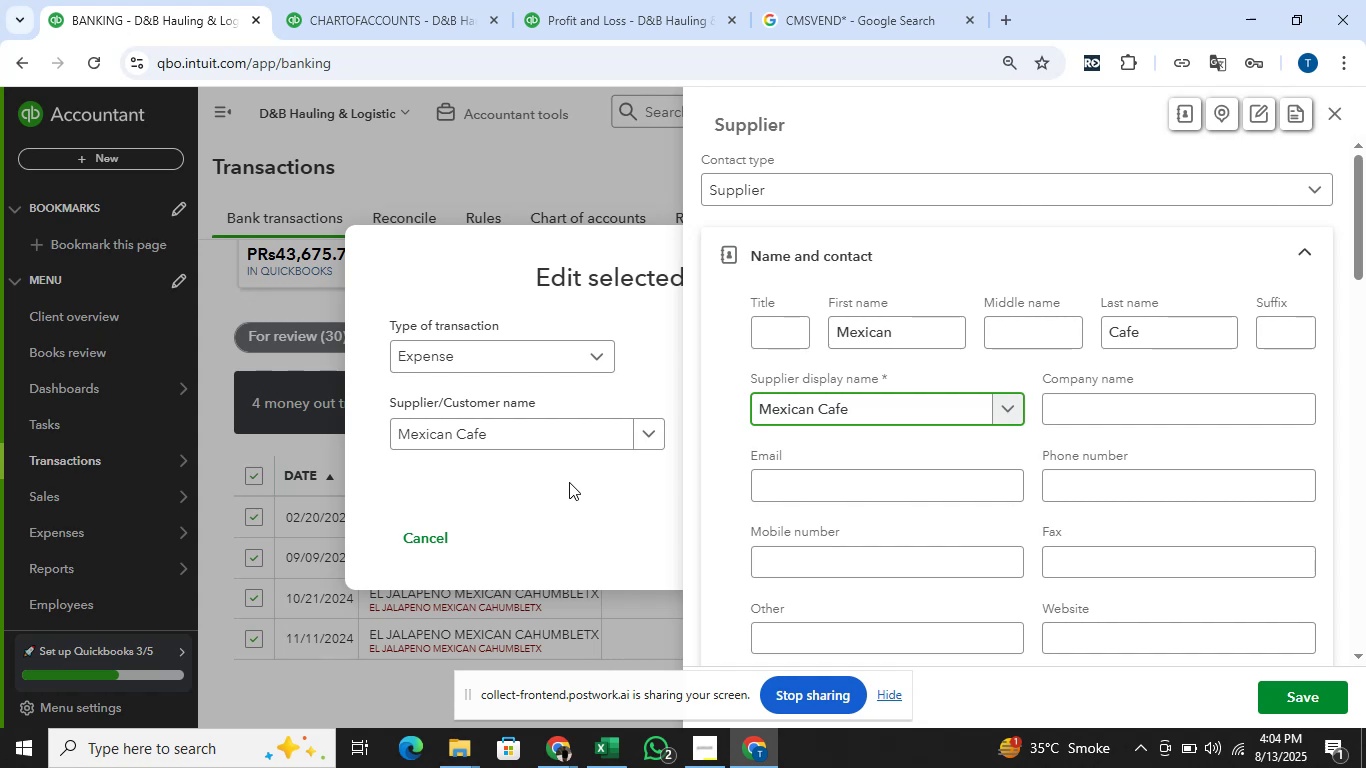 
wait(12.06)
 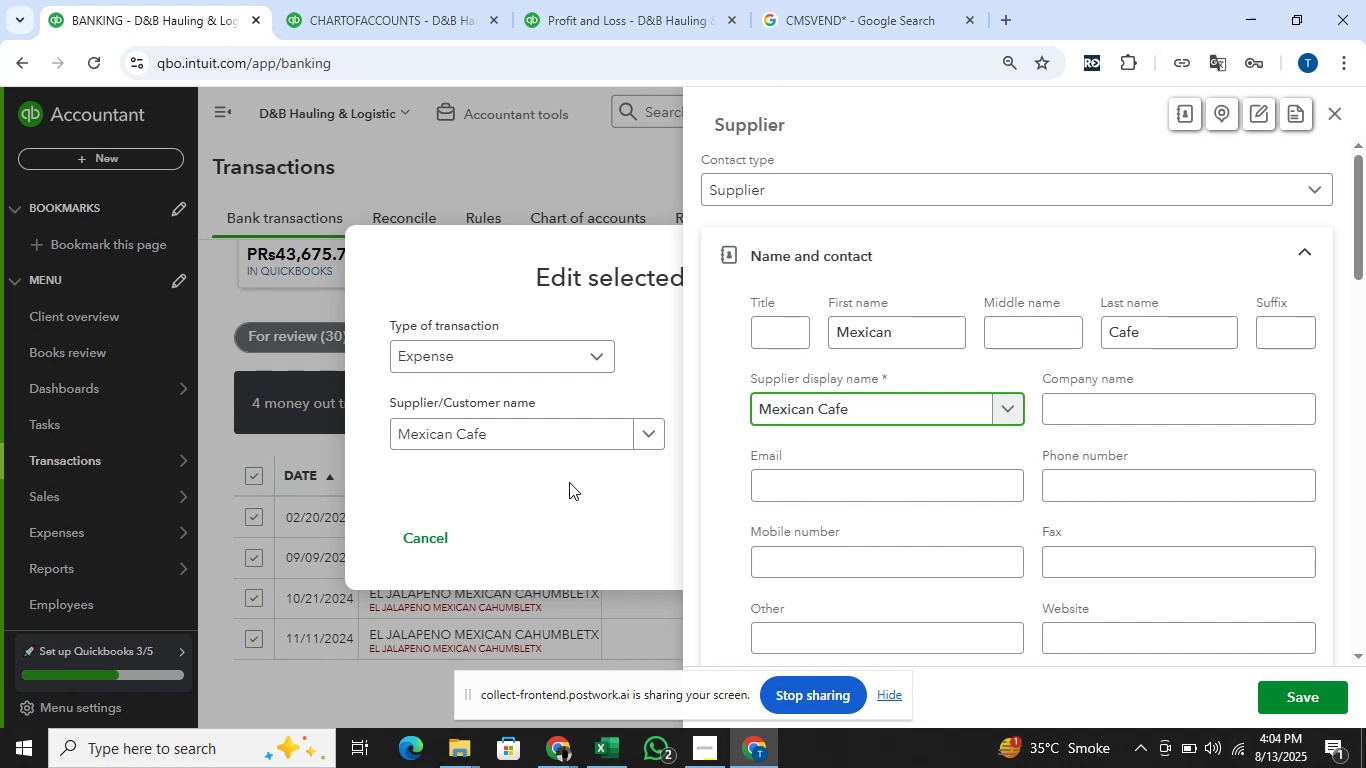 
left_click([1305, 692])
 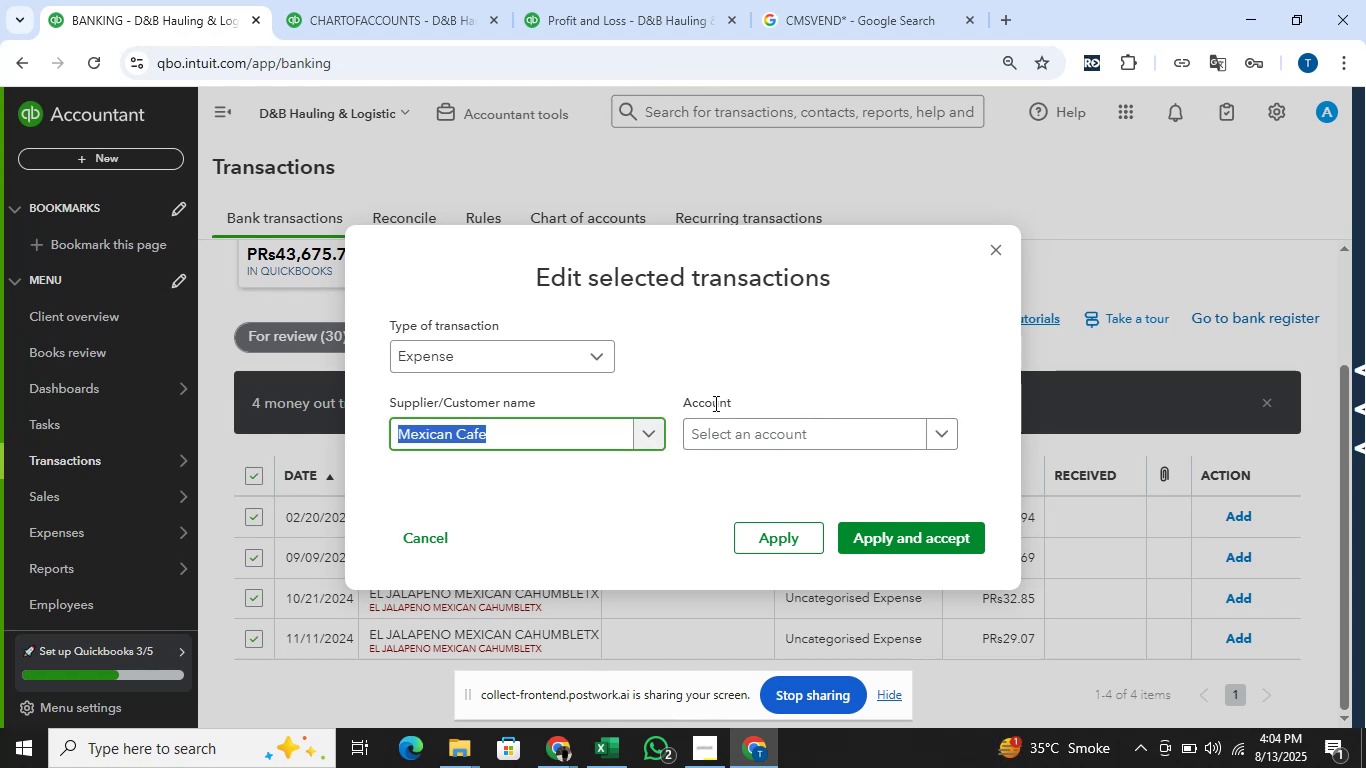 
wait(6.71)
 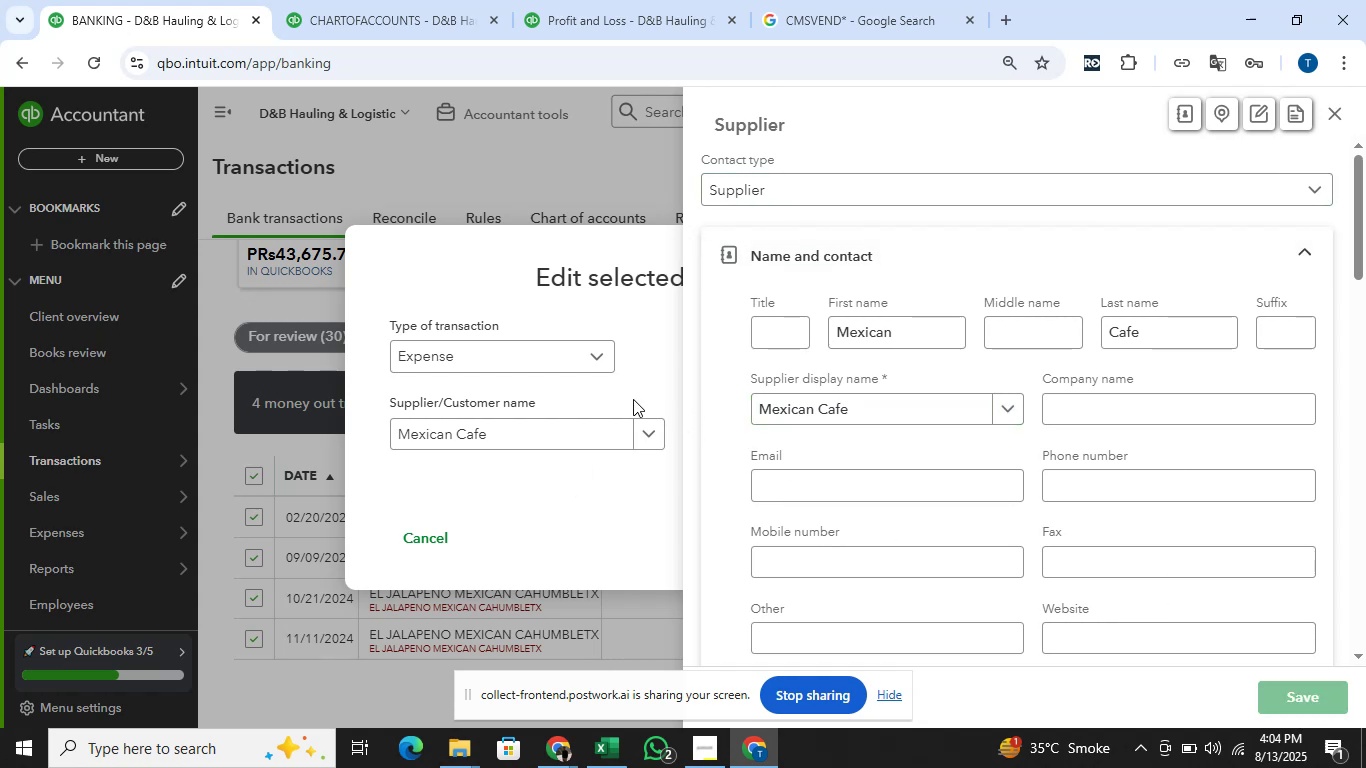 
left_click([859, 441])
 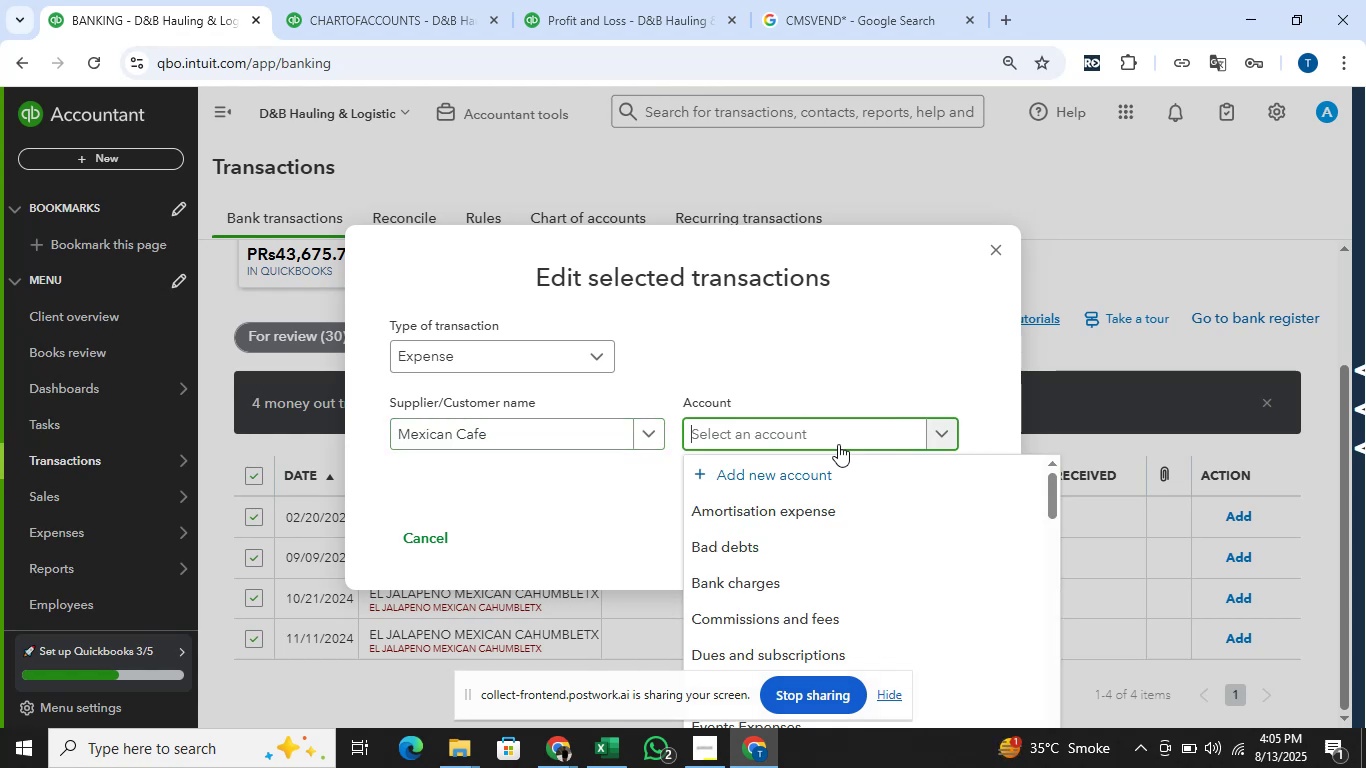 
type(mea)
 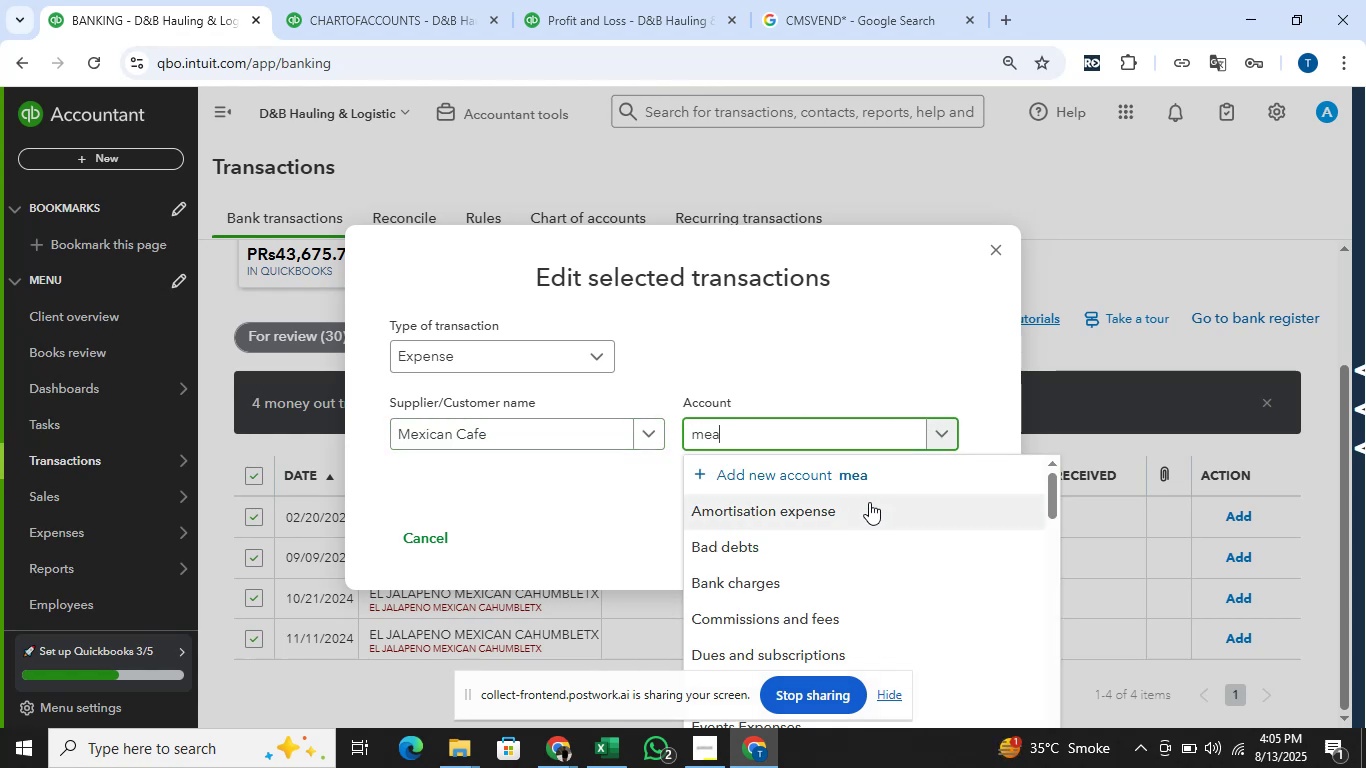 
left_click([869, 502])
 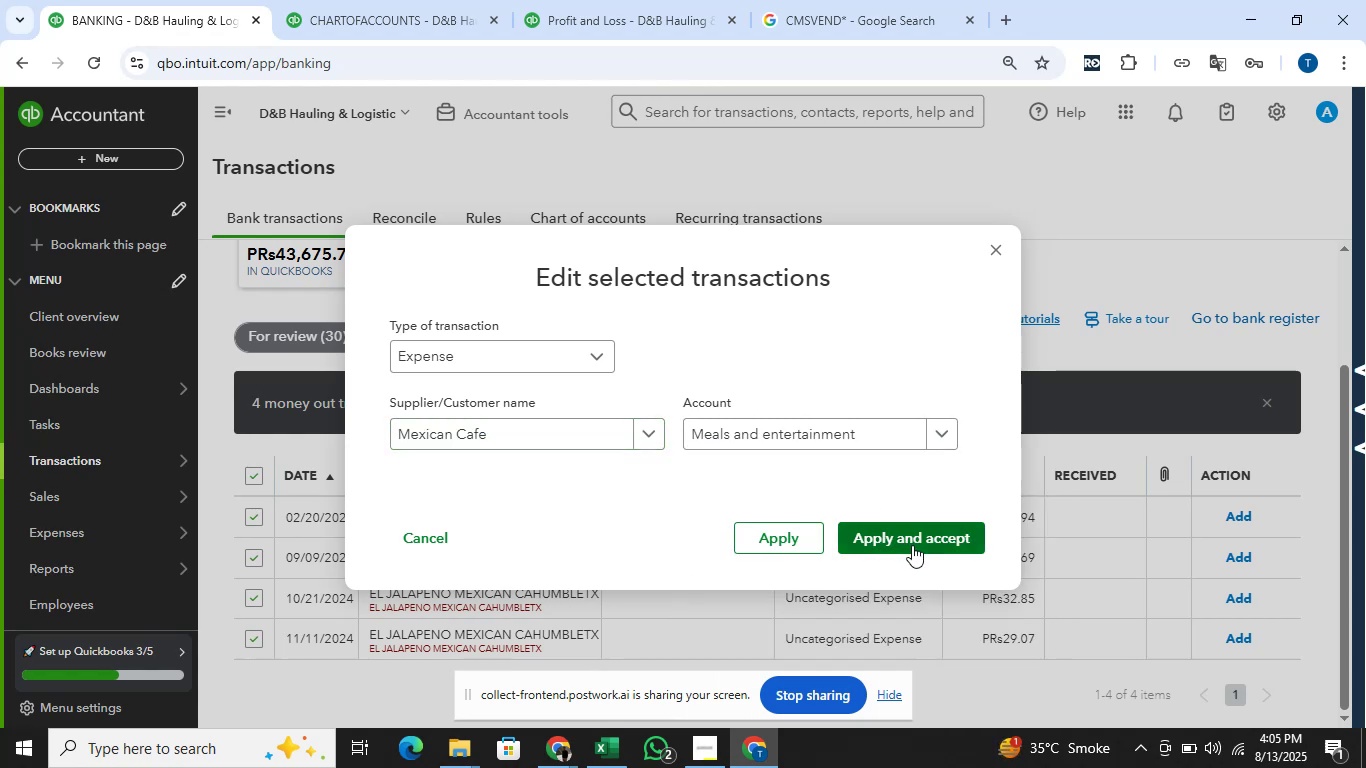 
left_click([912, 545])
 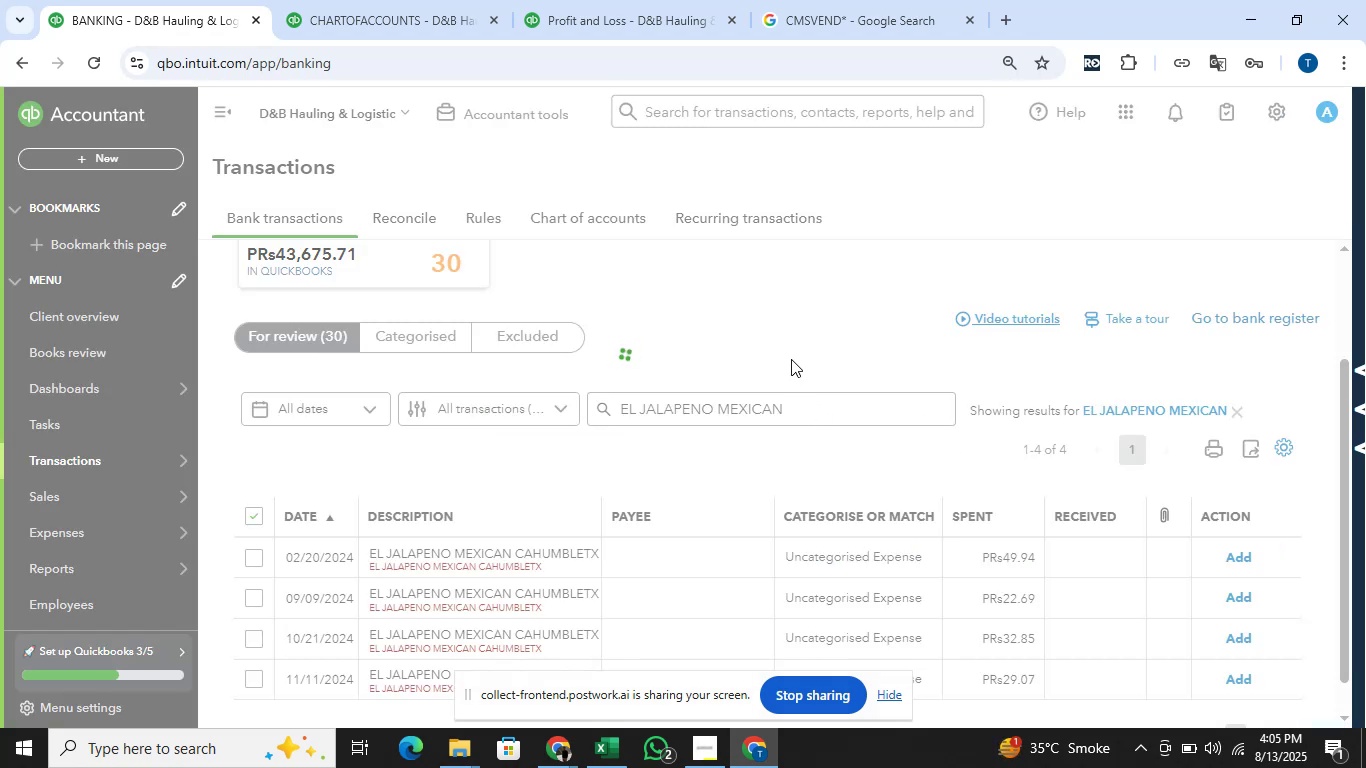 
key(Alt+AltLeft)
 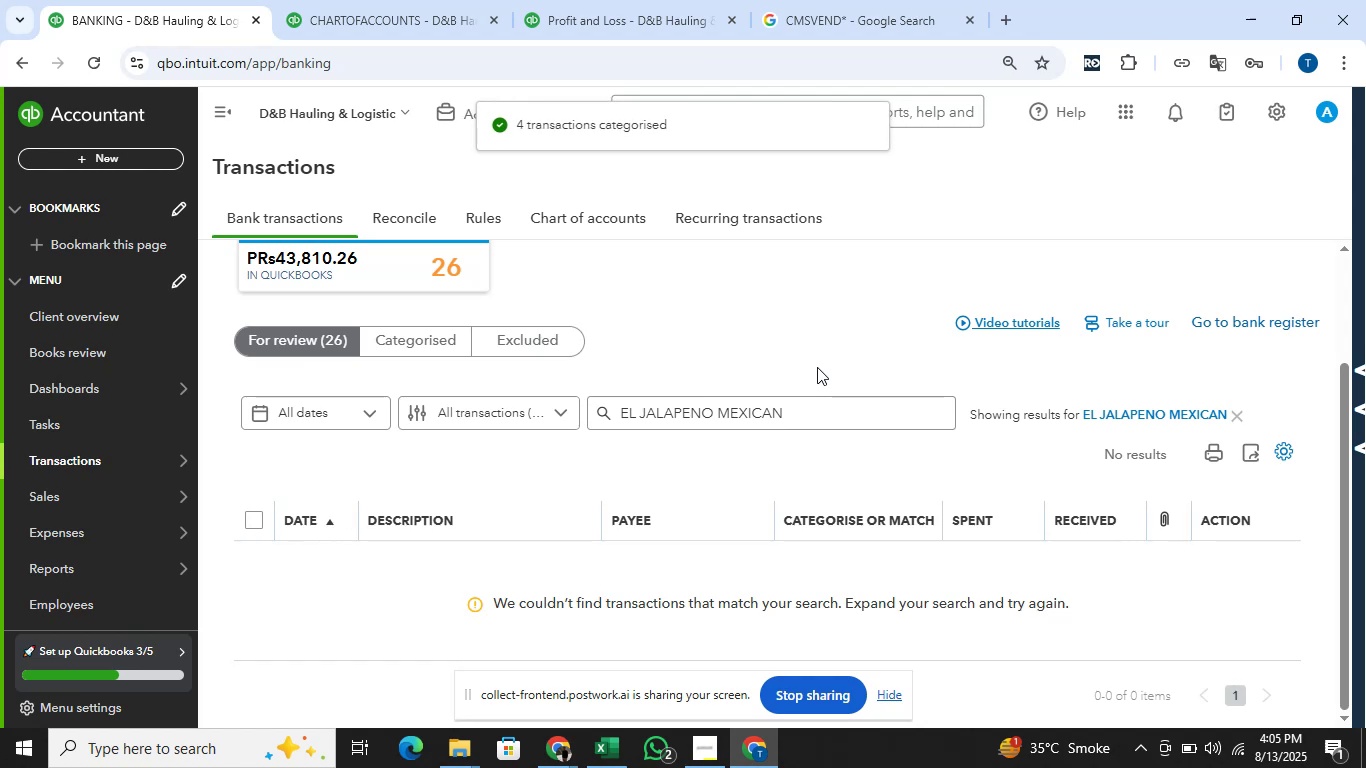 
key(Alt+Tab)
 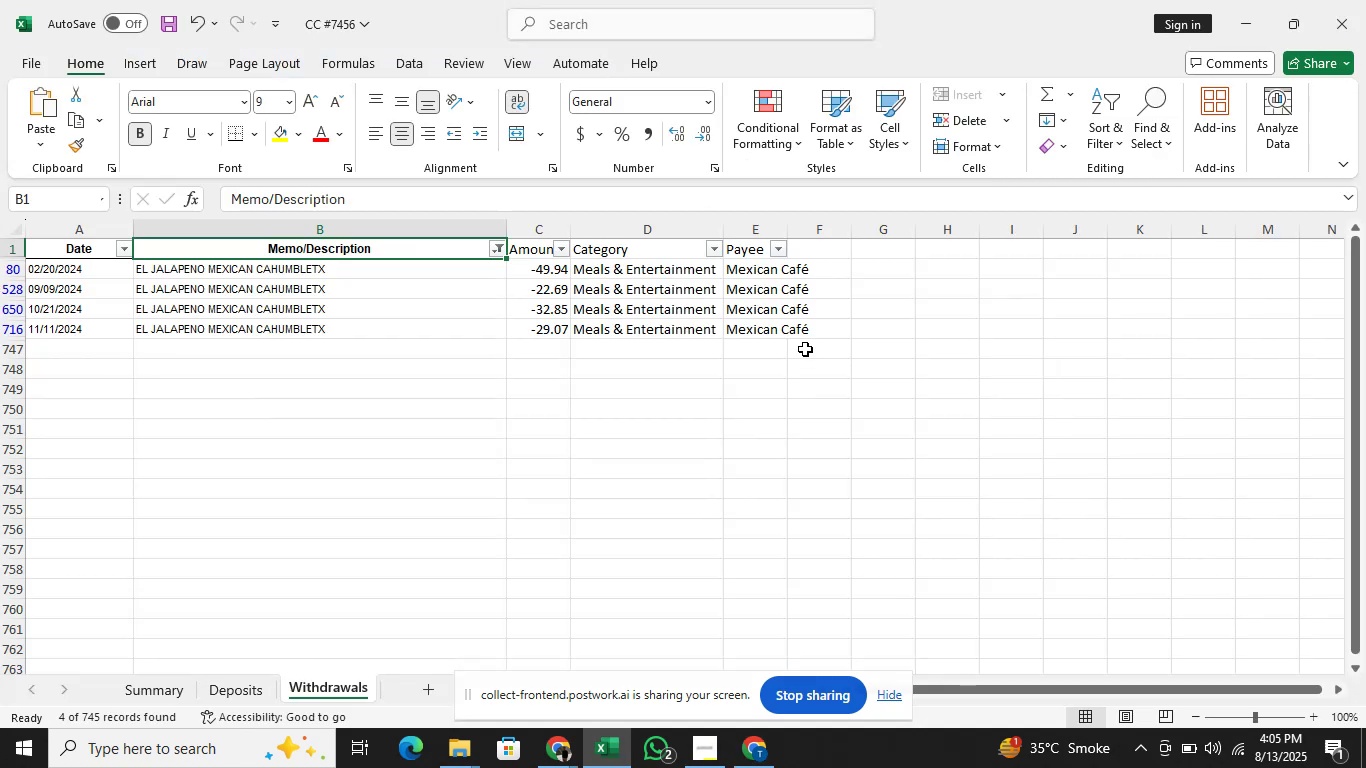 
key(Alt+AltLeft)
 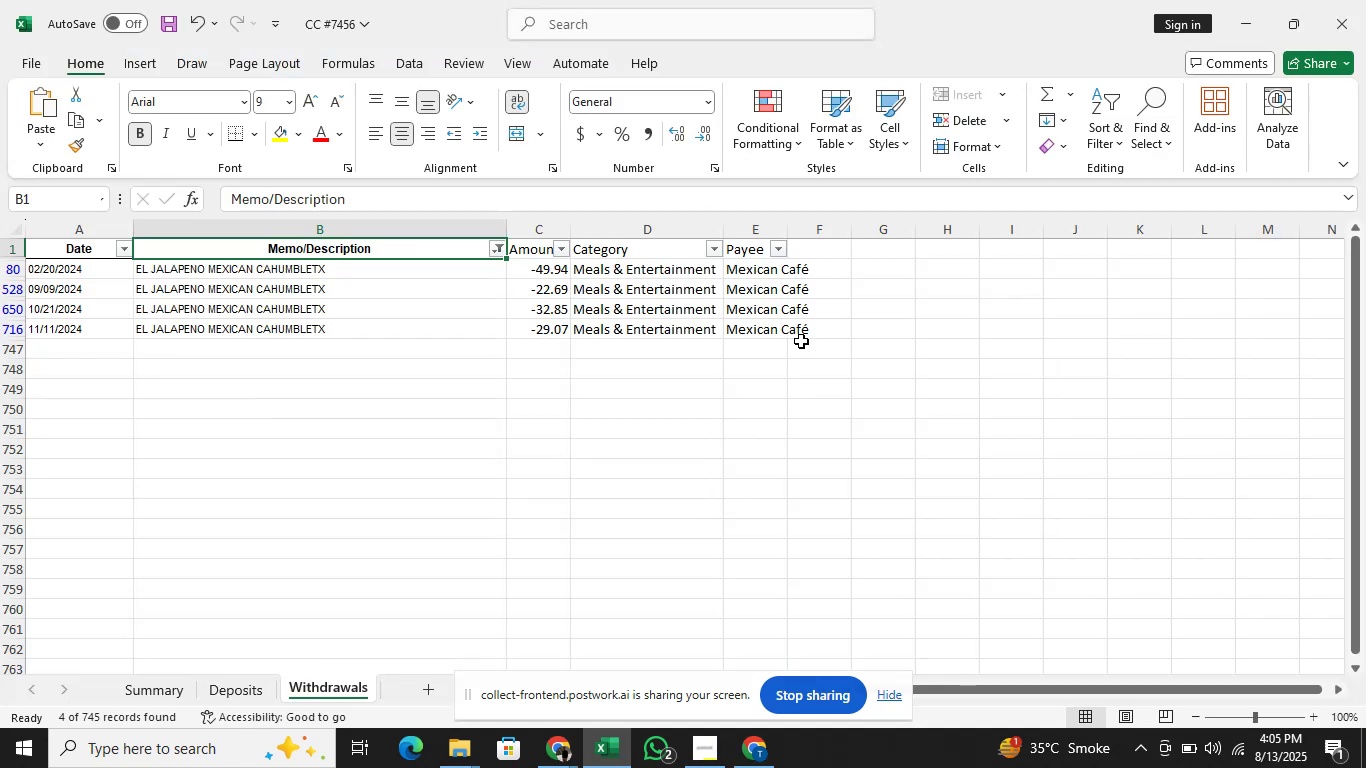 
key(Alt+Tab)
 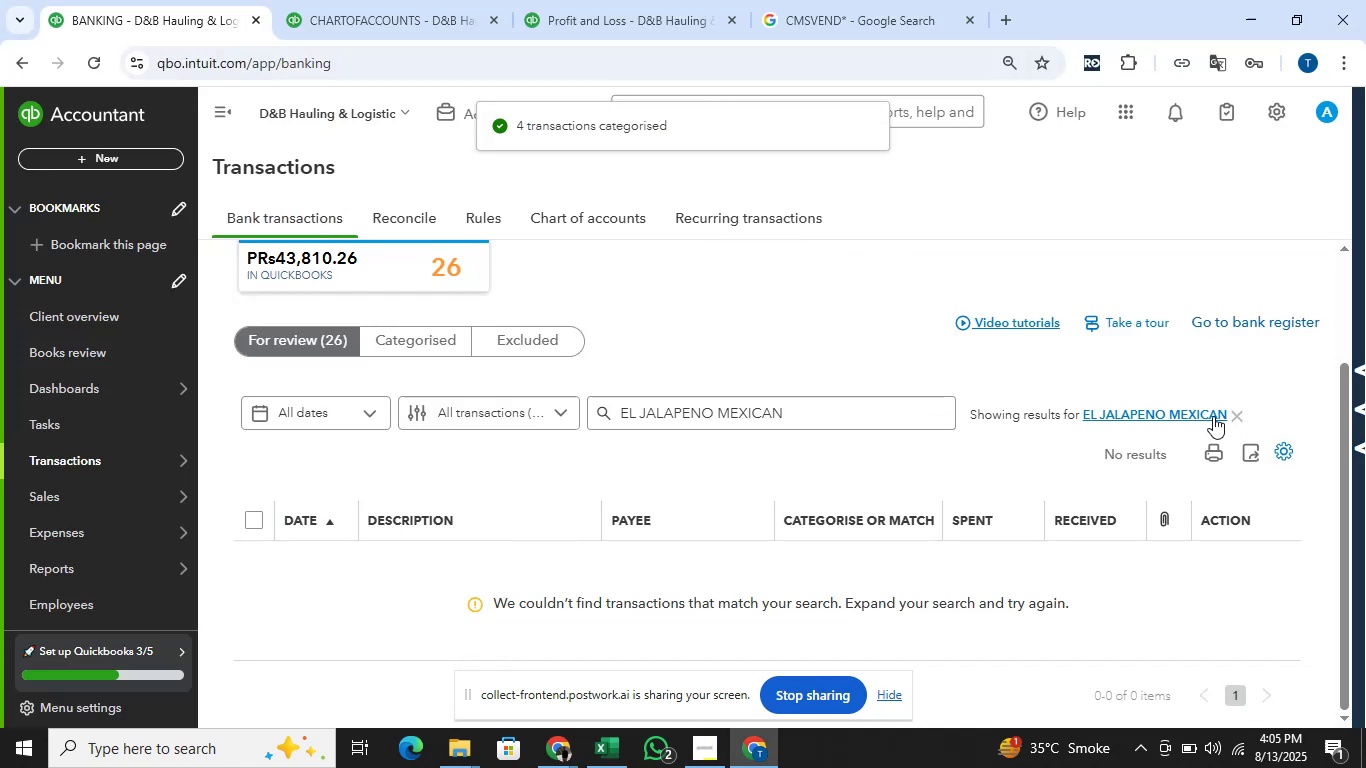 
left_click([1244, 413])
 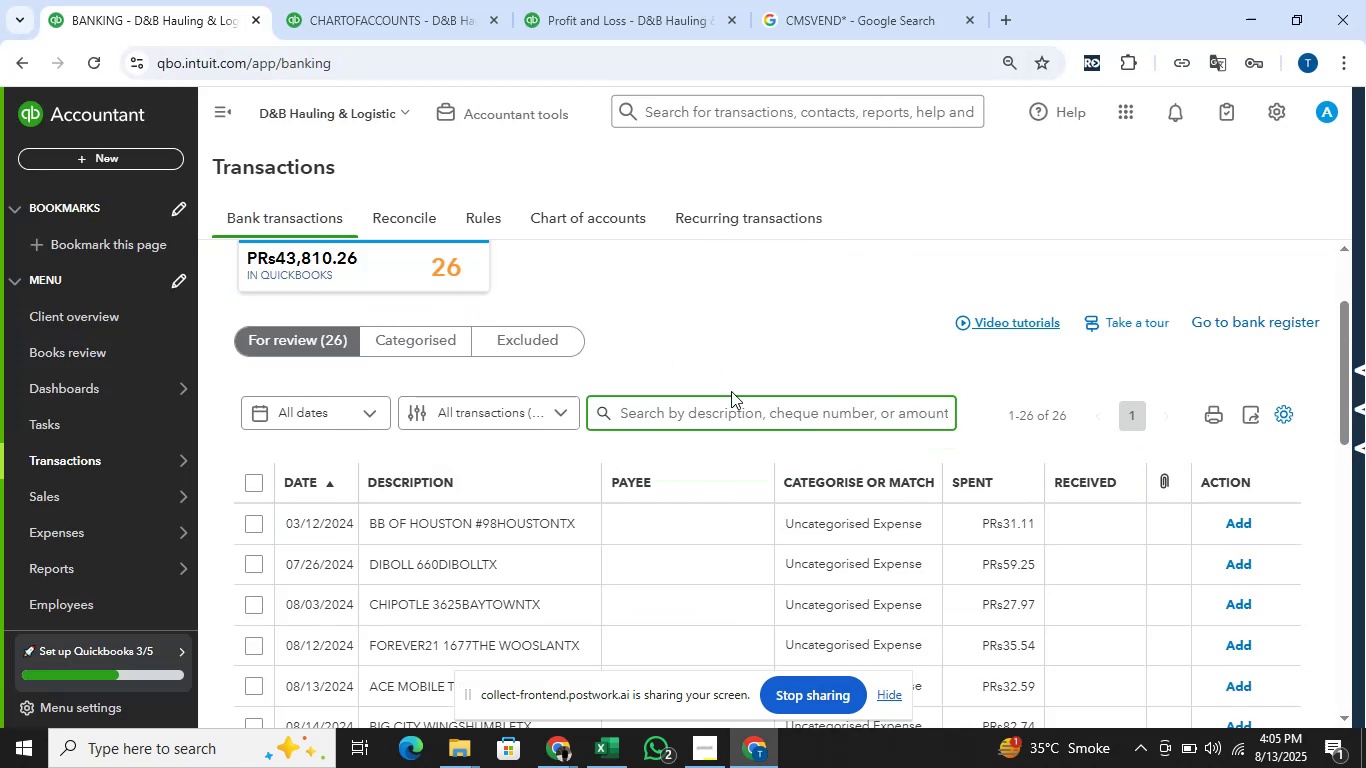 
key(Alt+AltLeft)
 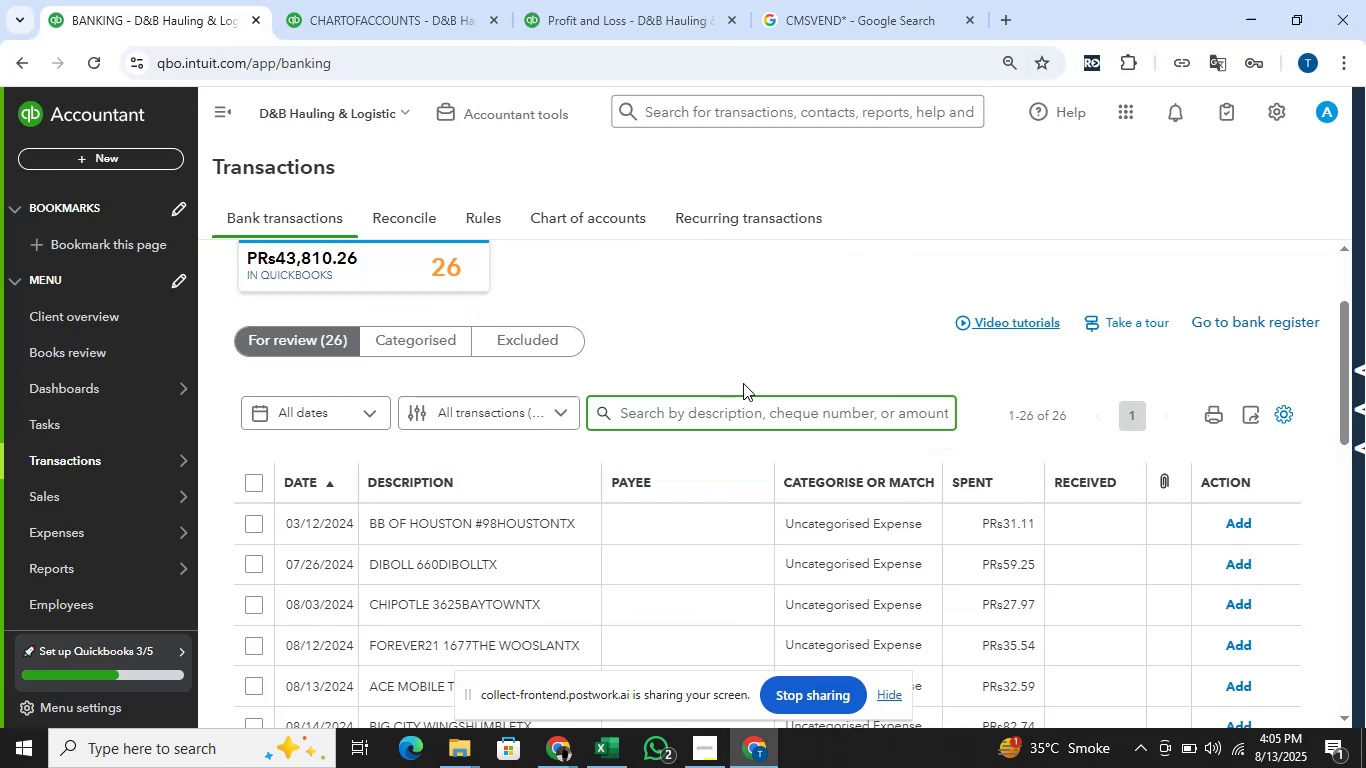 
key(Alt+Tab)
 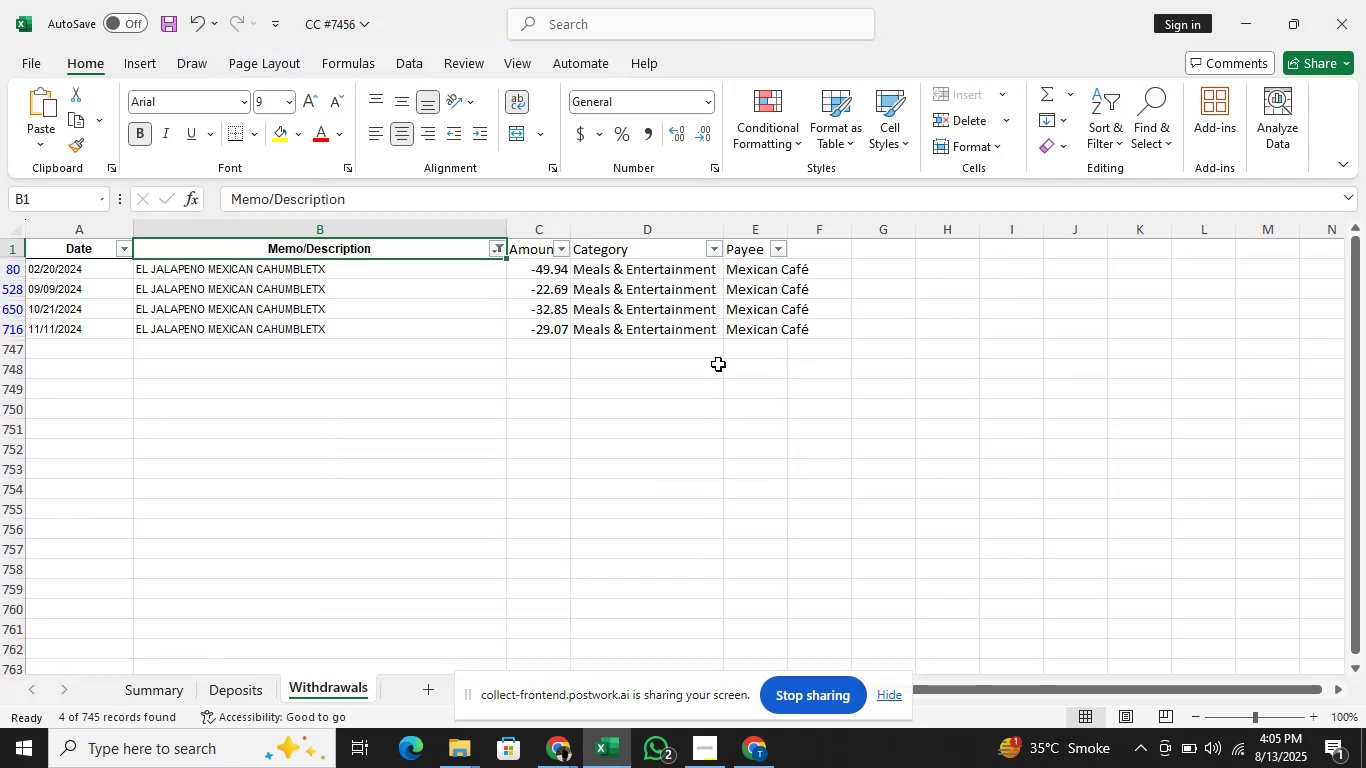 
key(Alt+AltLeft)
 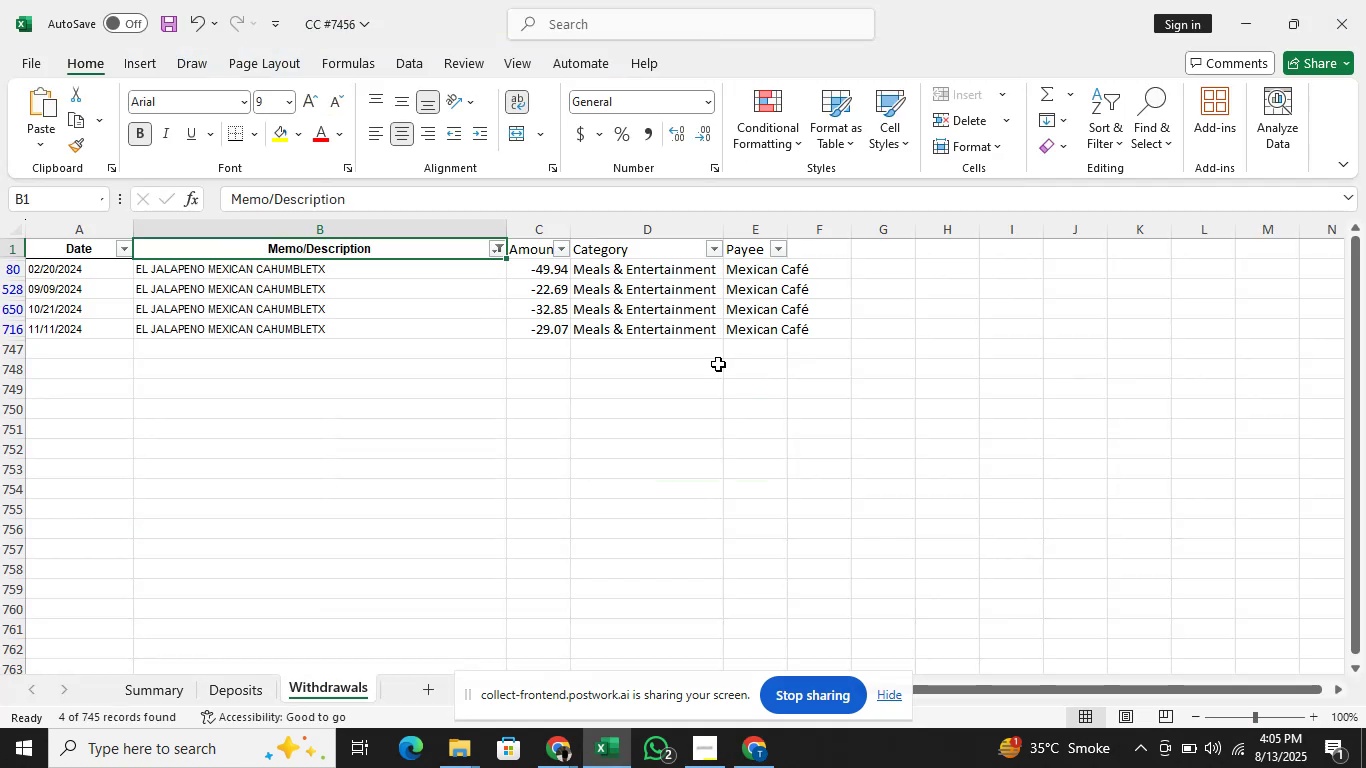 
key(Alt+ArrowDown)
 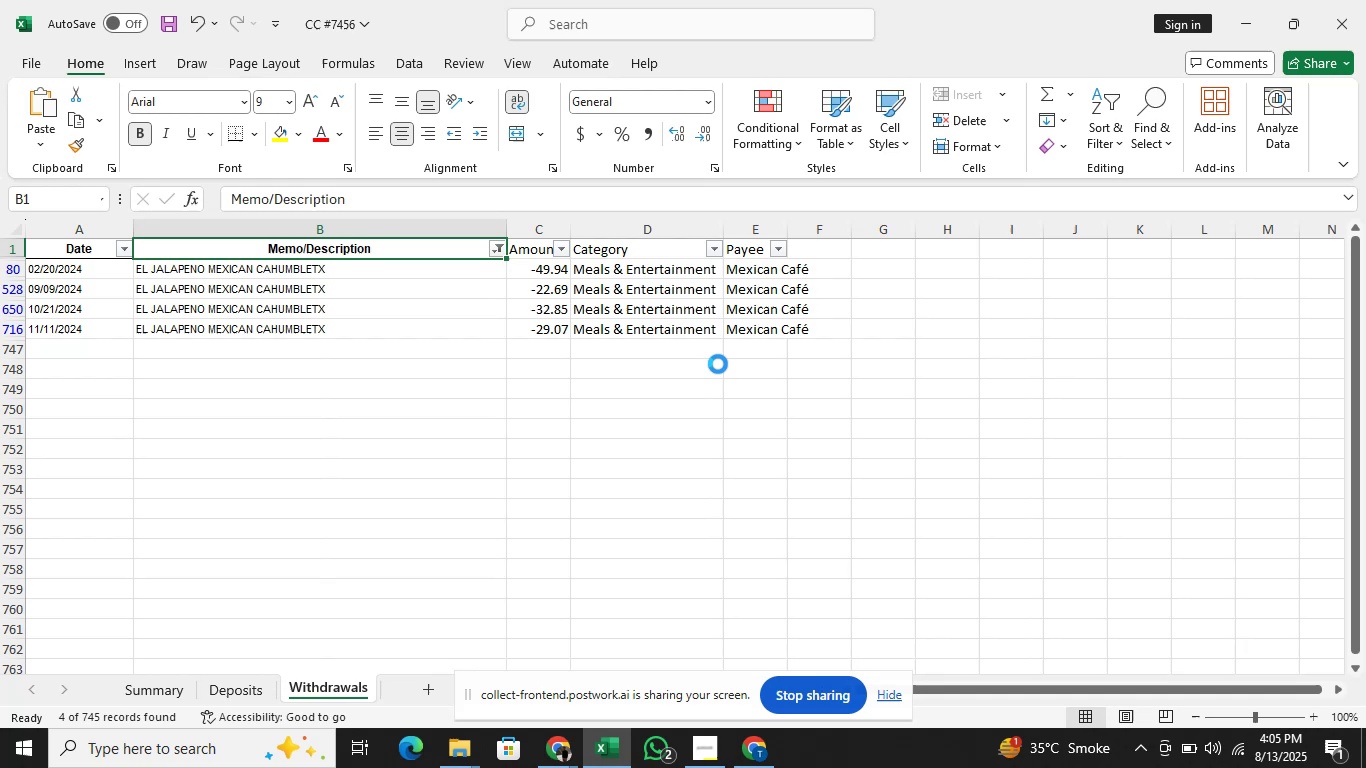 
key(ArrowDown)
 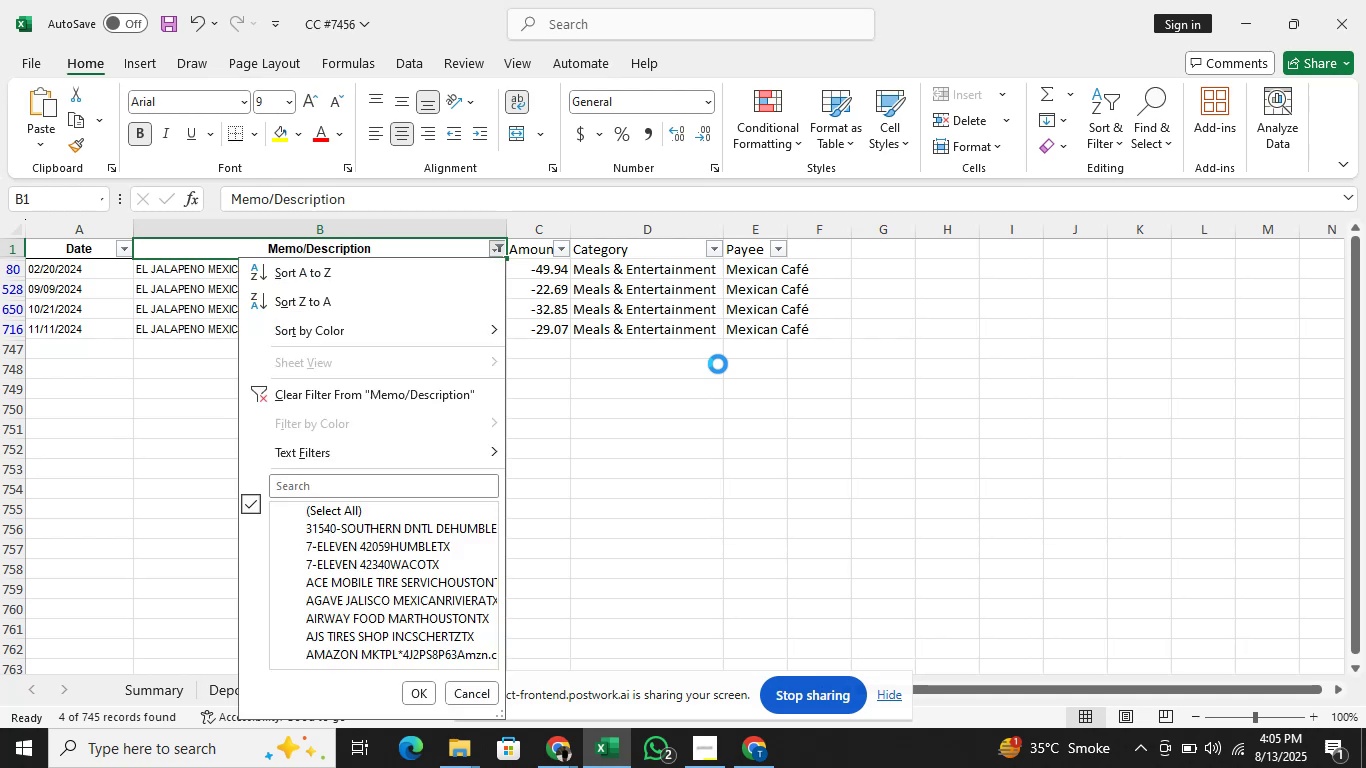 
key(ArrowDown)
 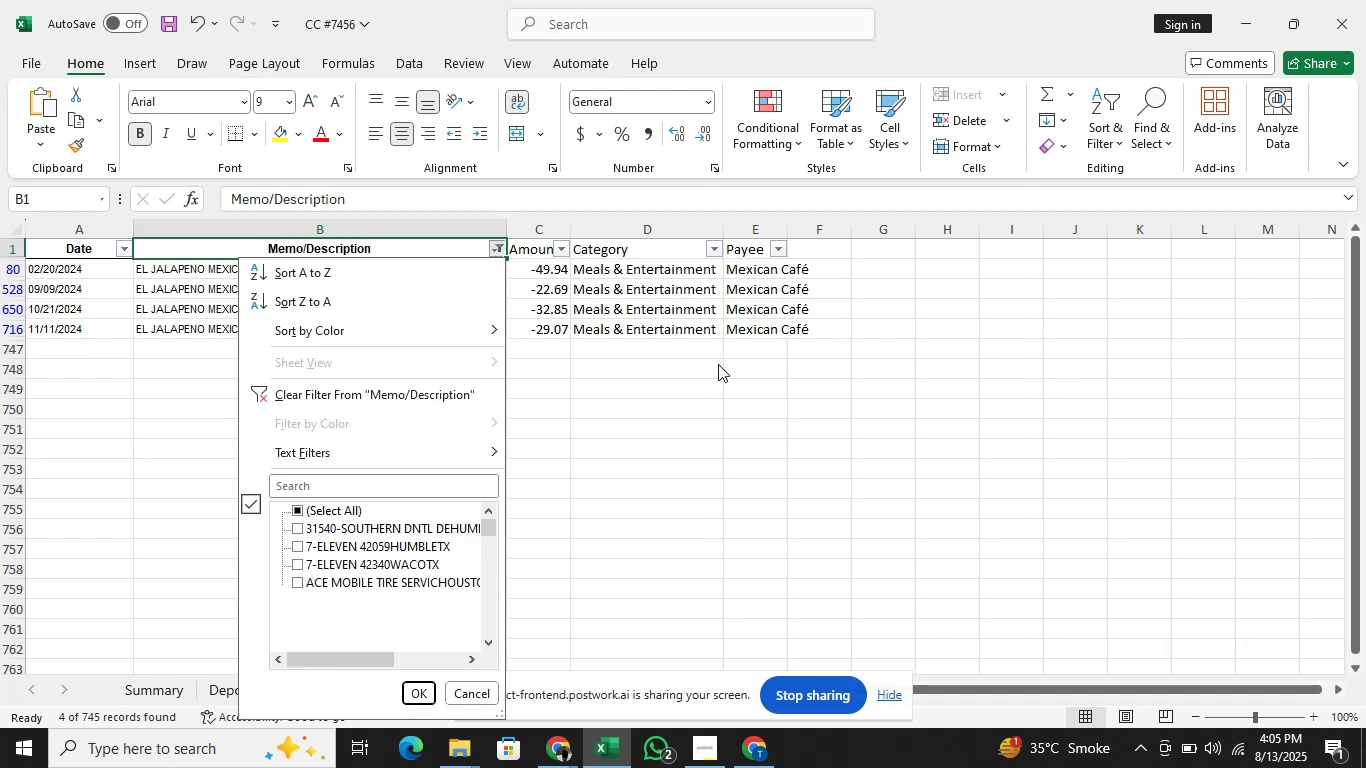 
key(ArrowDown)
 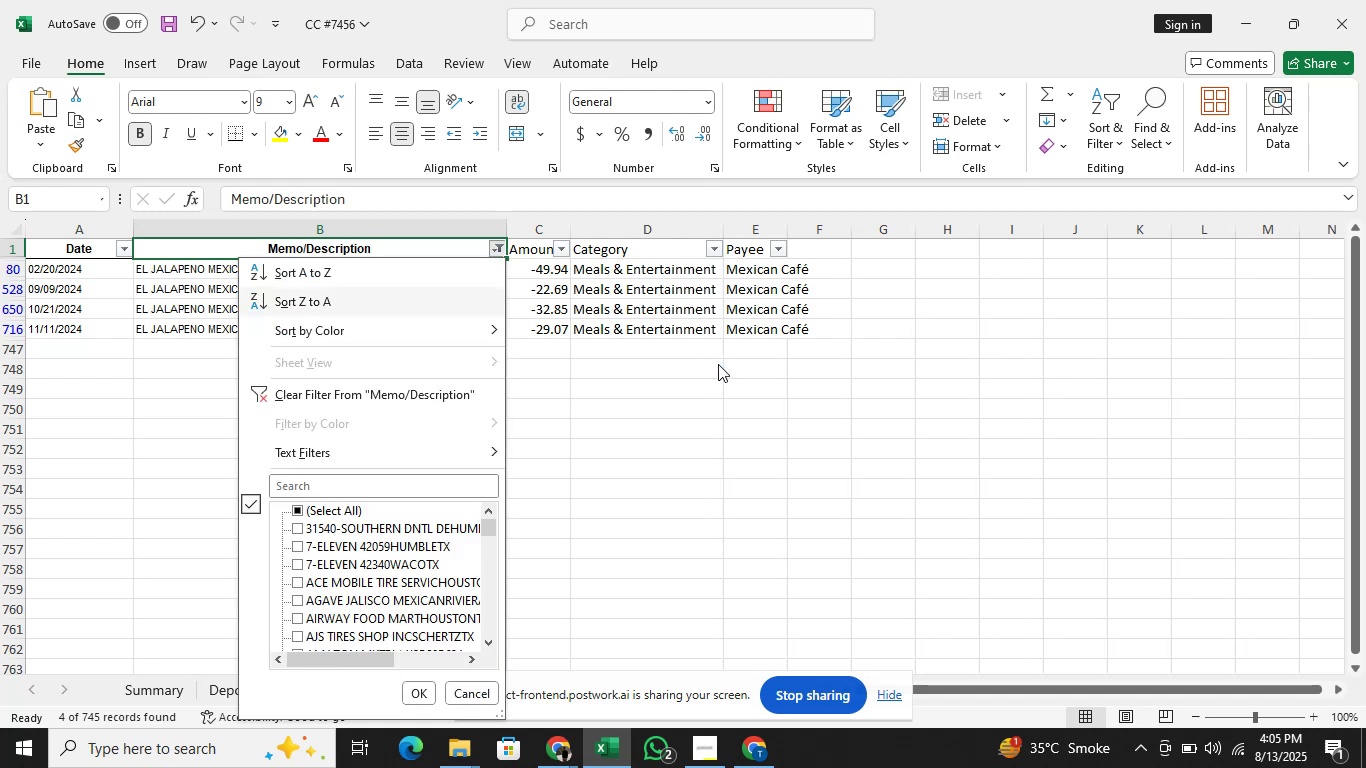 
key(ArrowDown)
 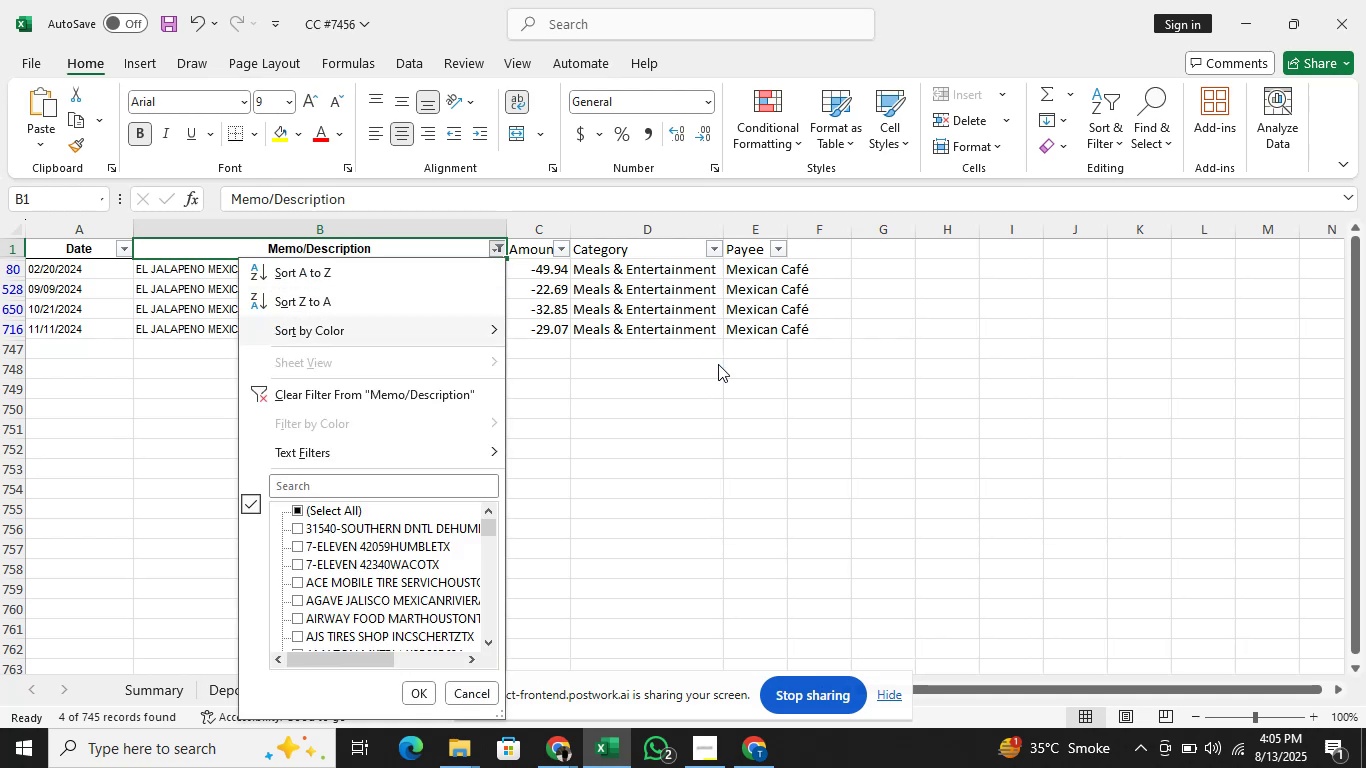 
key(ArrowDown)
 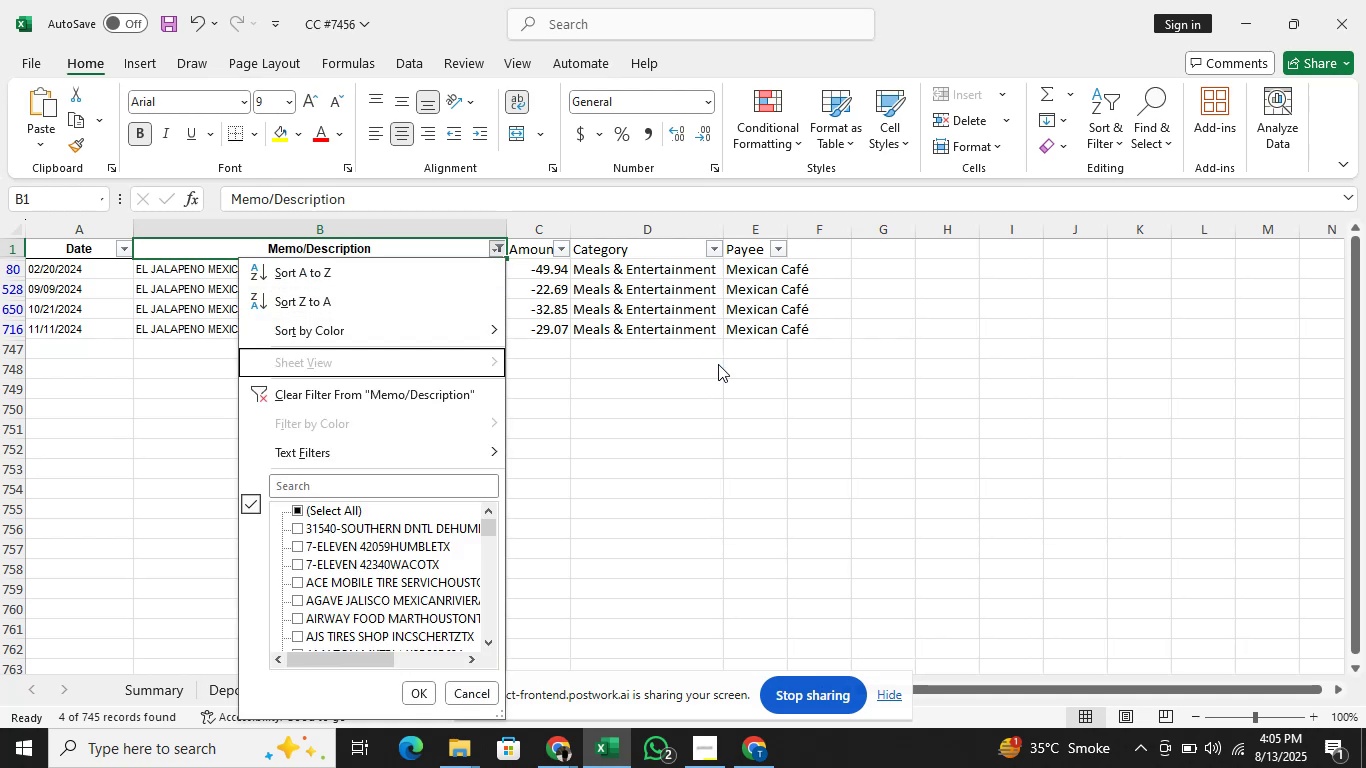 
key(ArrowDown)
 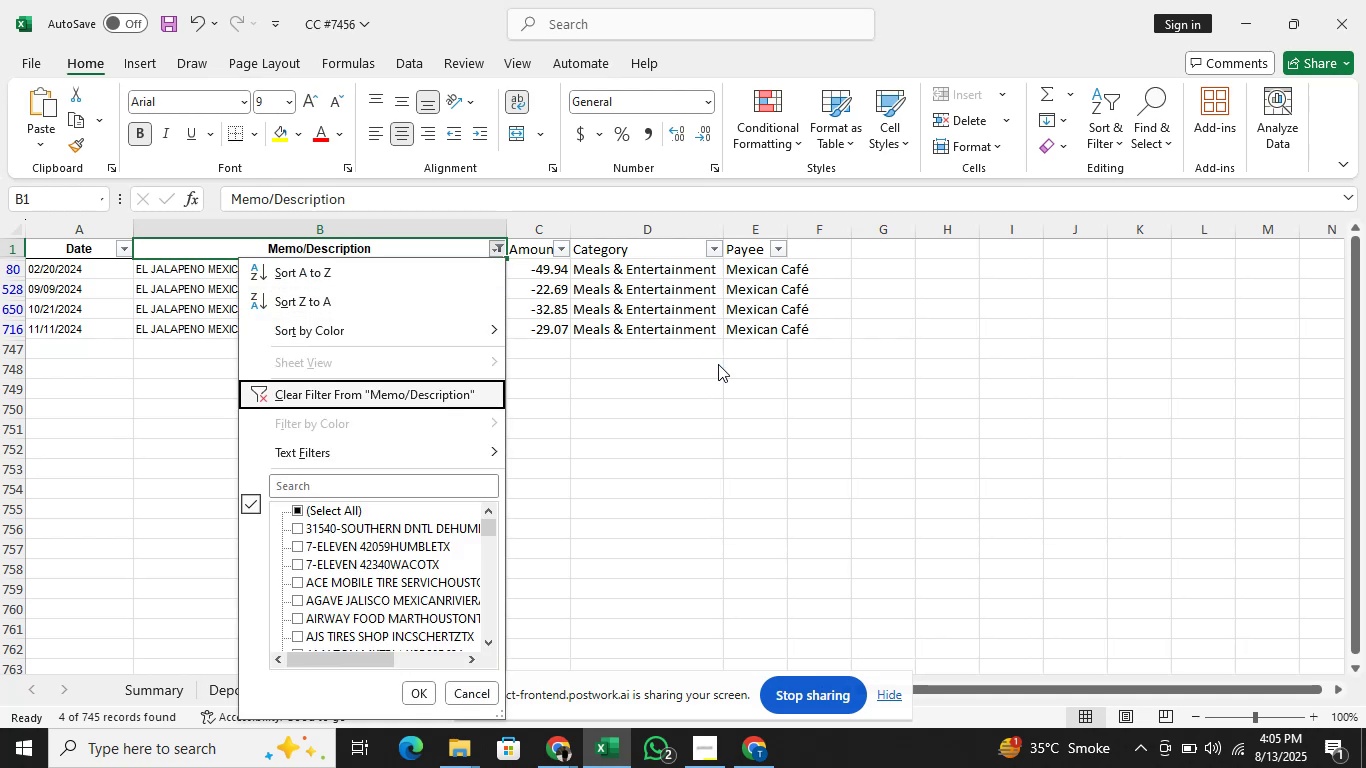 
key(ArrowDown)
 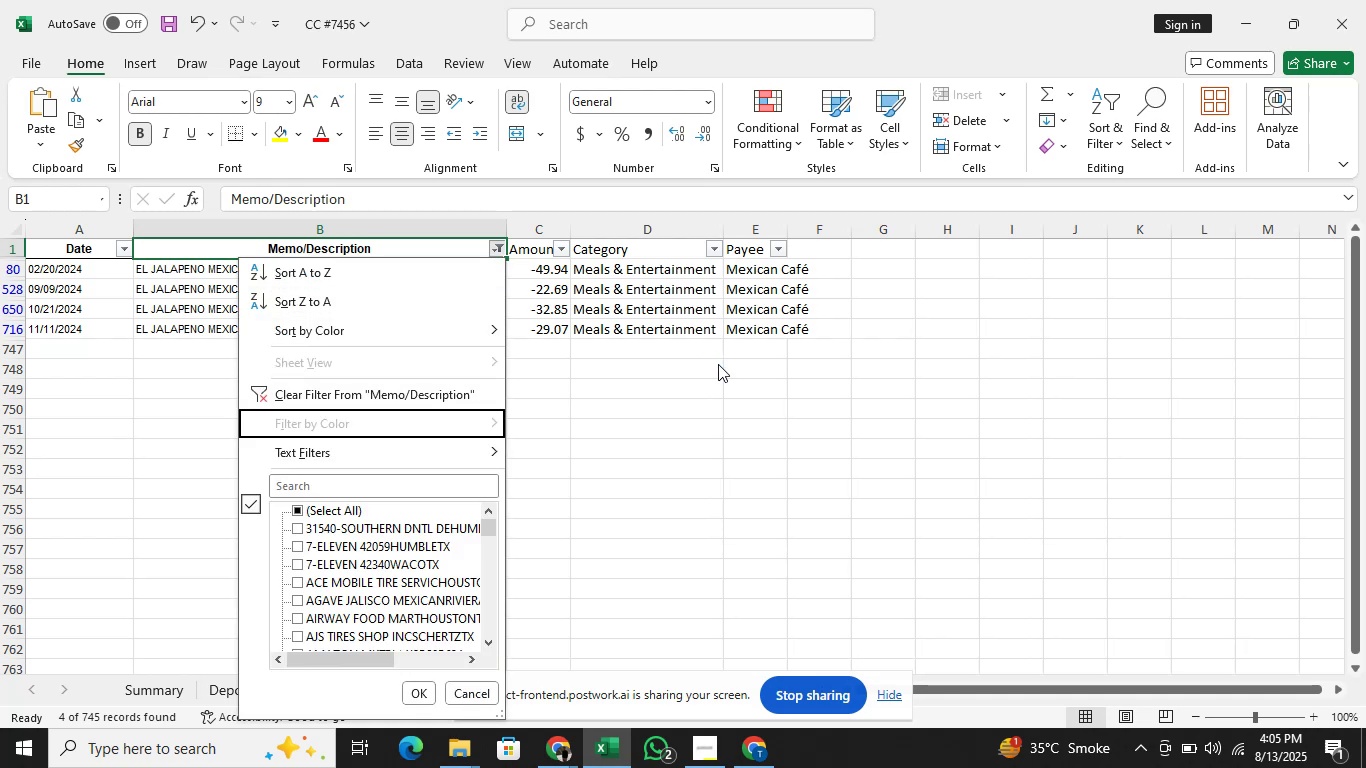 
key(ArrowDown)
 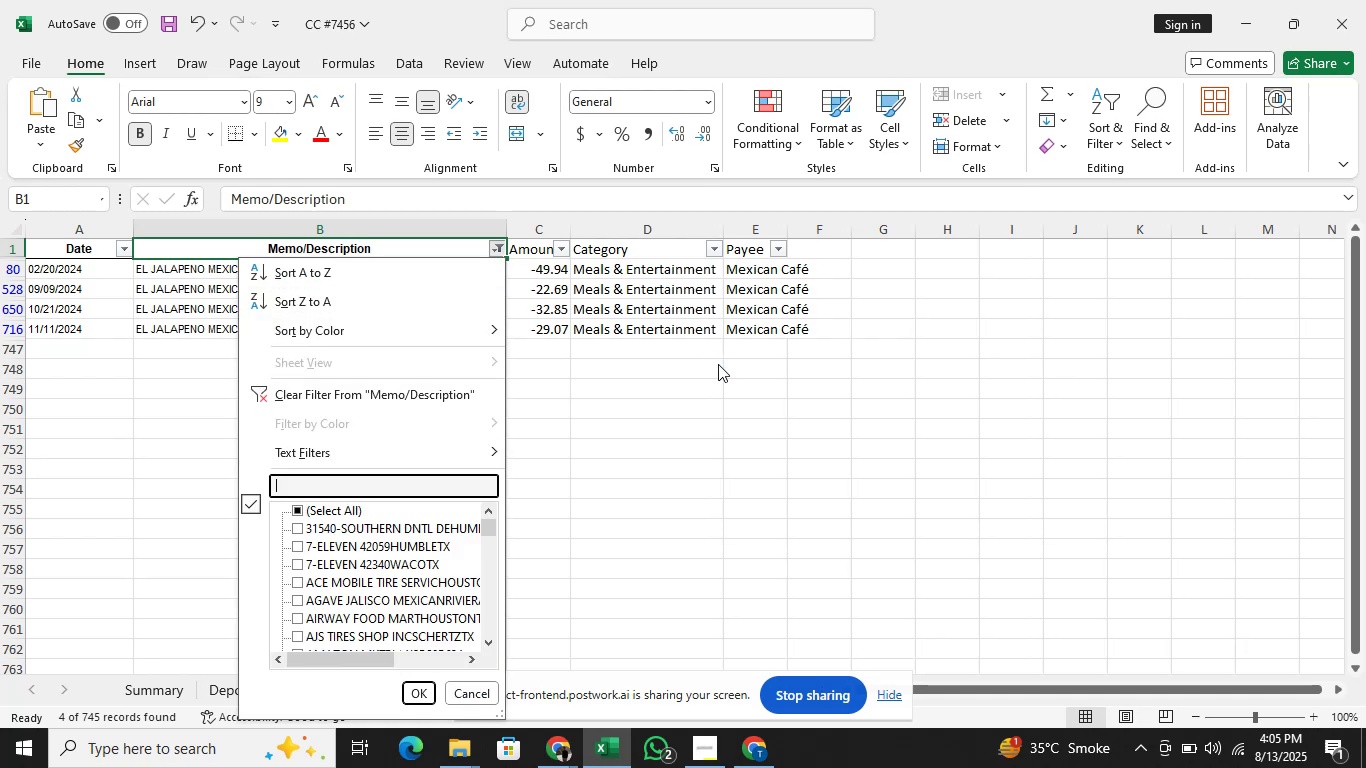 
type(bb of )
 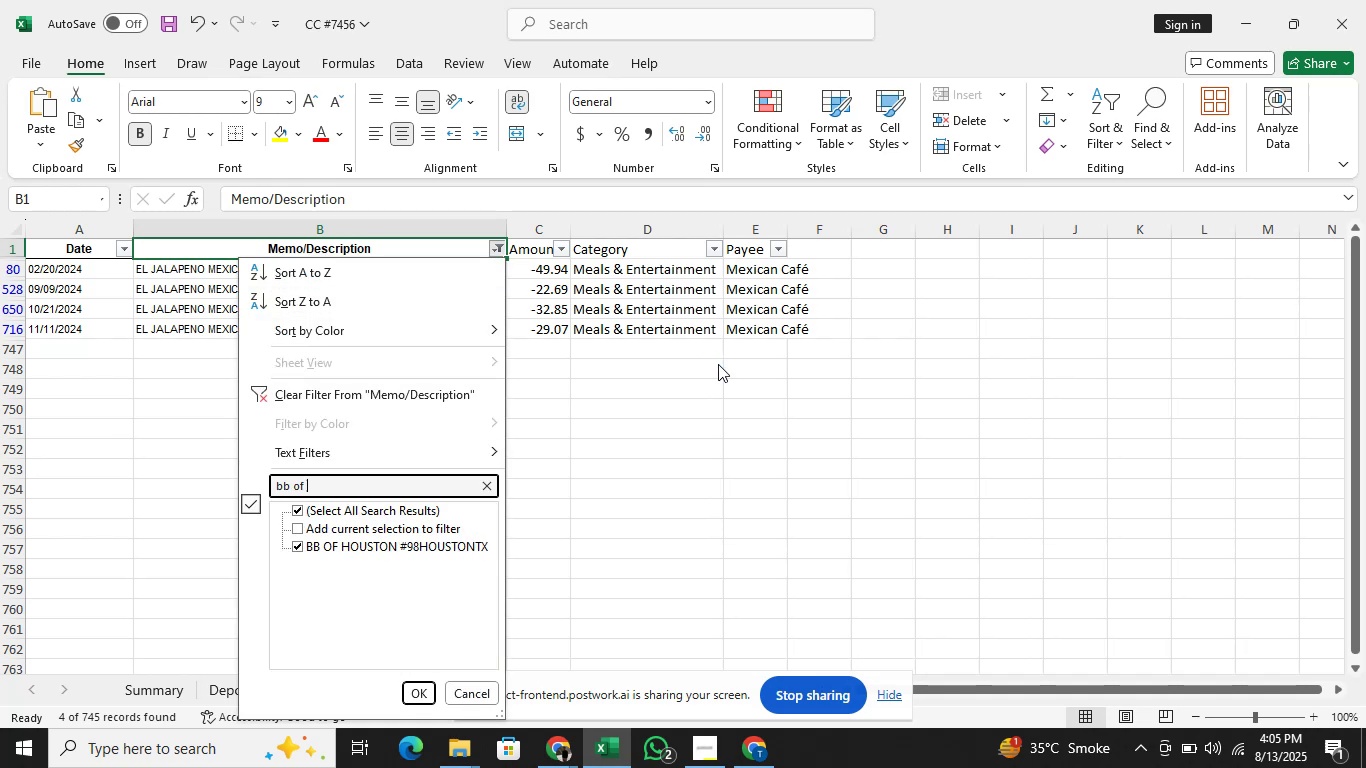 
key(Enter)
 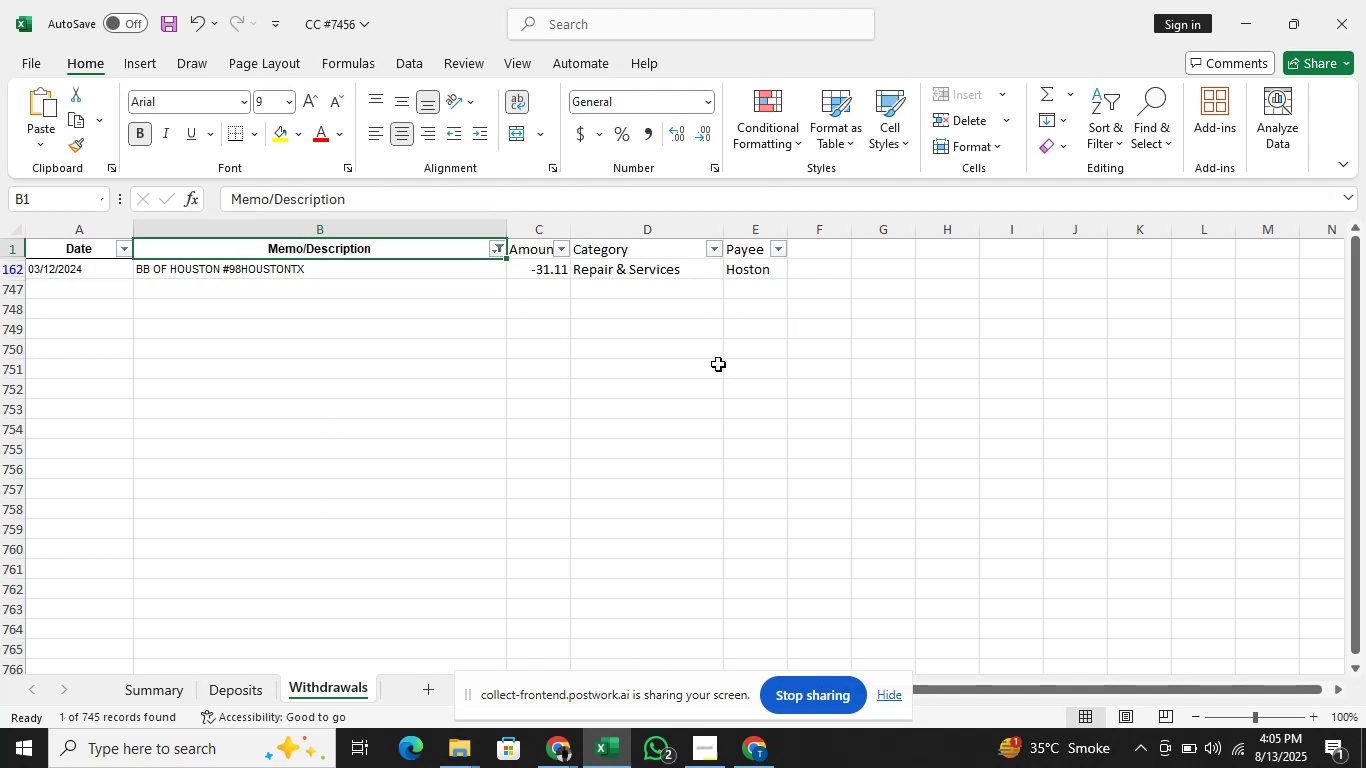 
wait(19.81)
 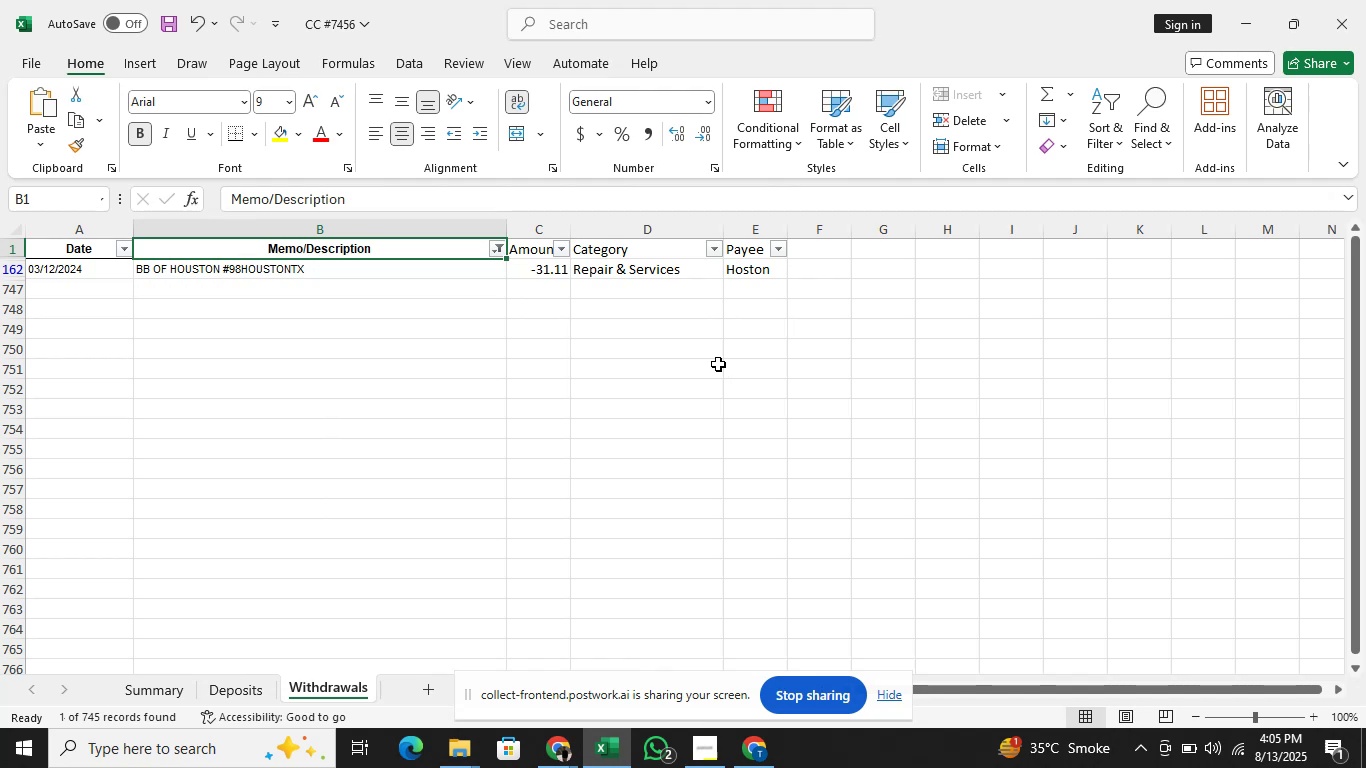 
key(Alt+AltLeft)
 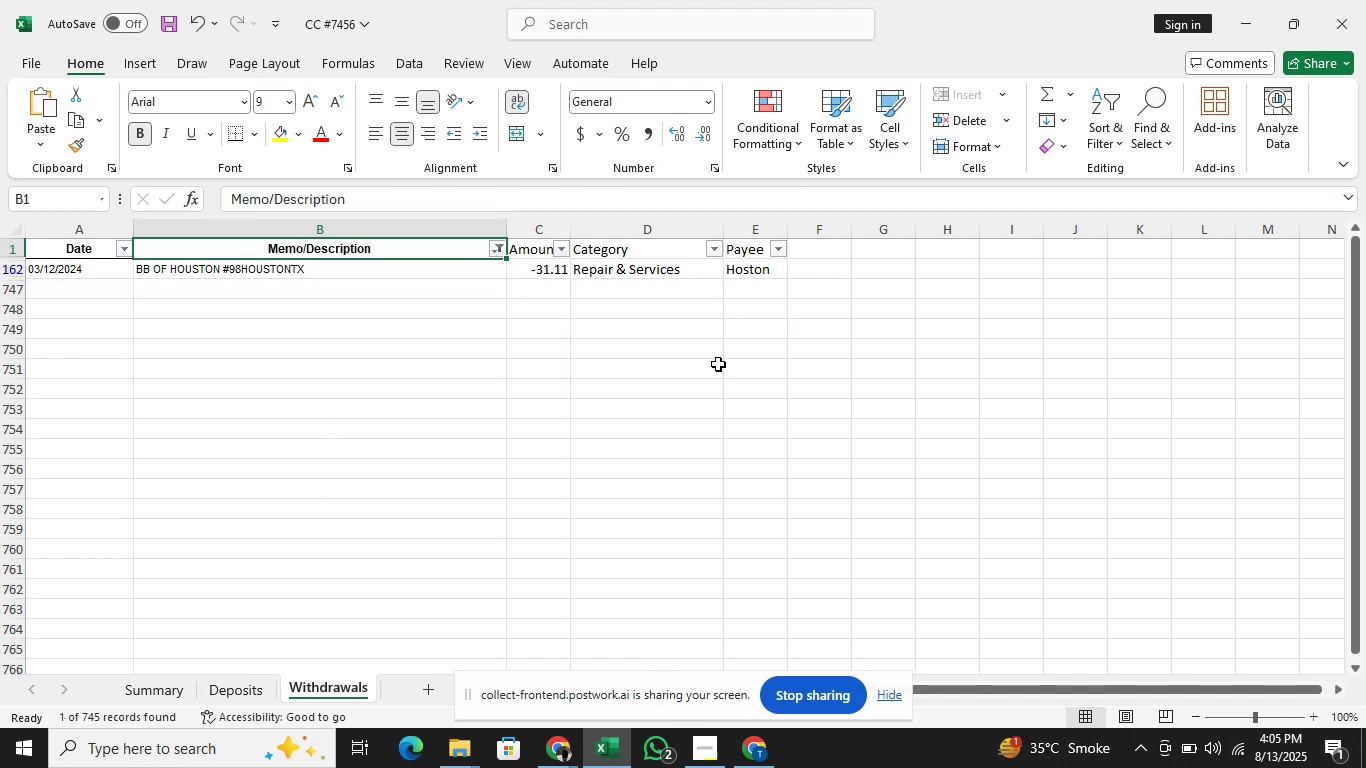 
key(Alt+Tab)
 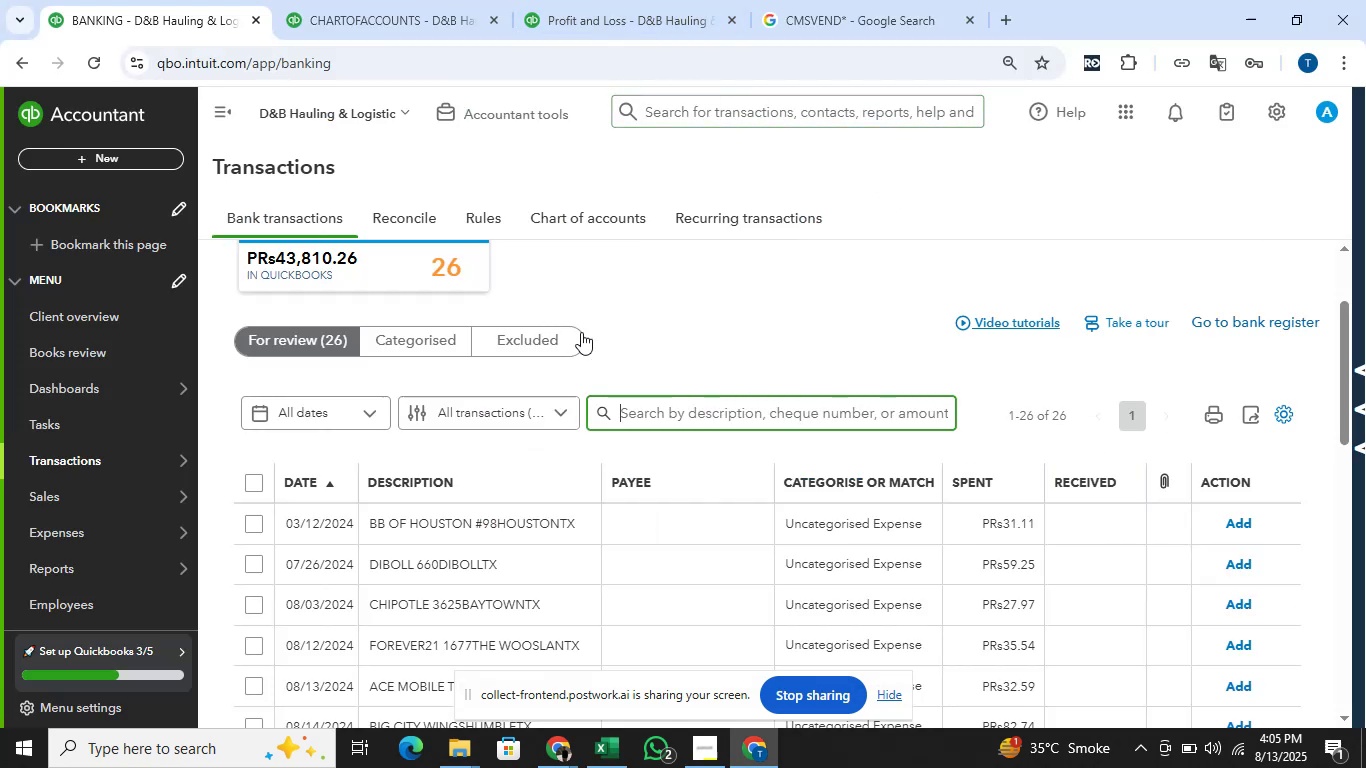 
key(Alt+AltLeft)
 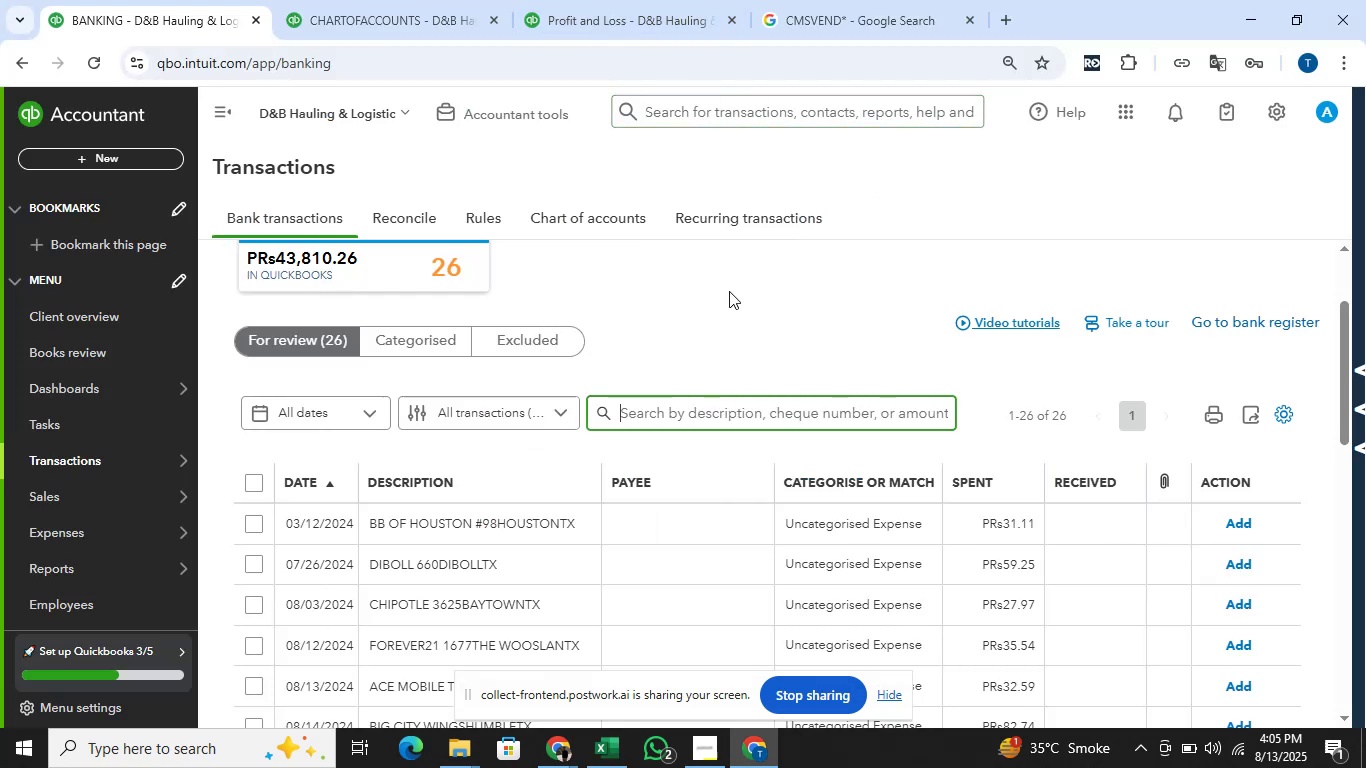 
key(Alt+Tab)
 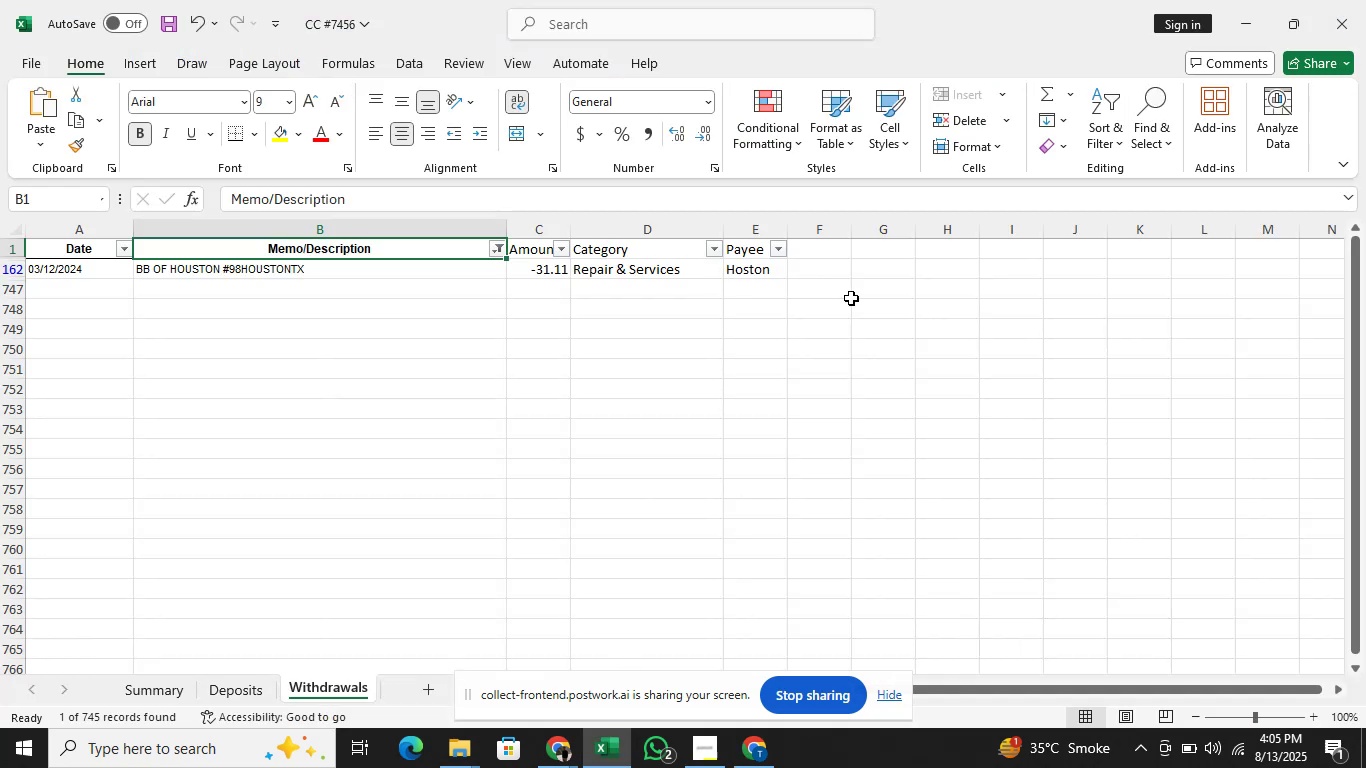 
key(Alt+AltLeft)
 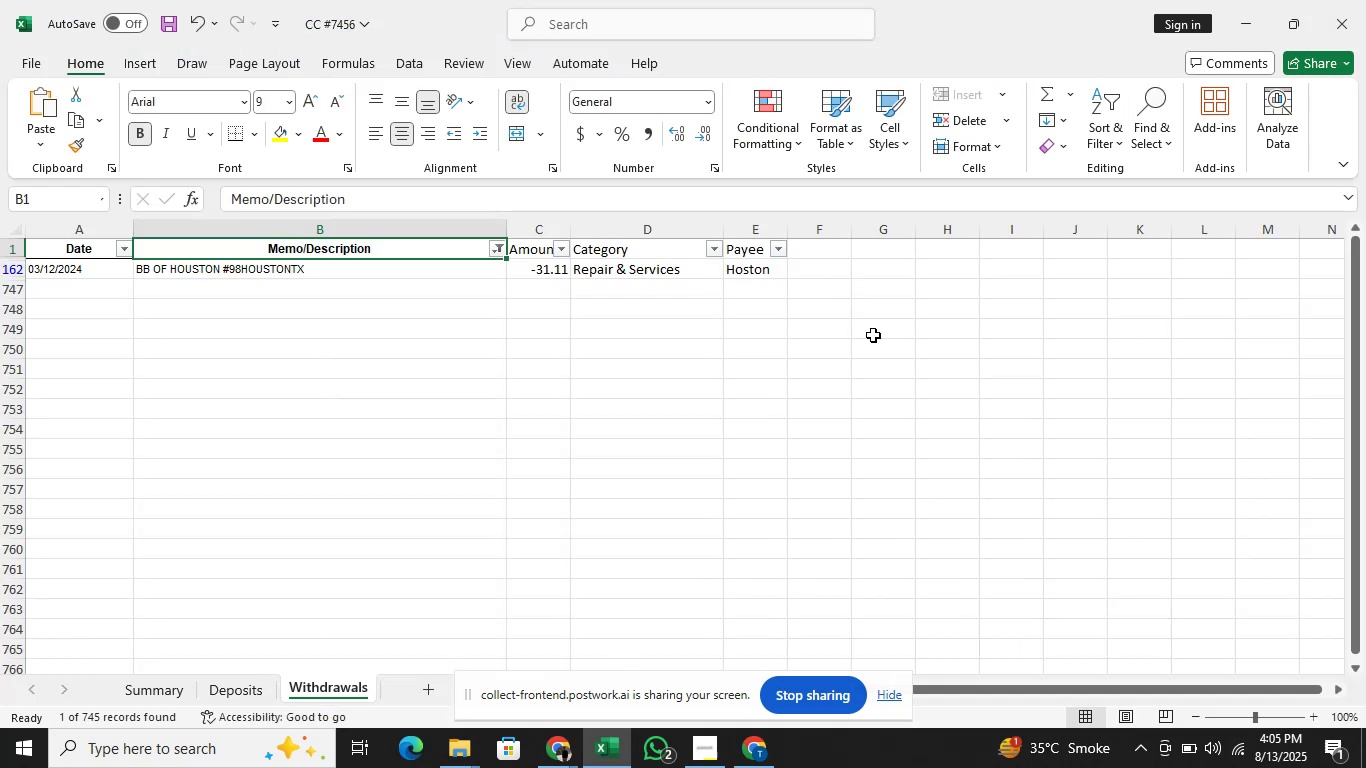 
key(Alt+Tab)
 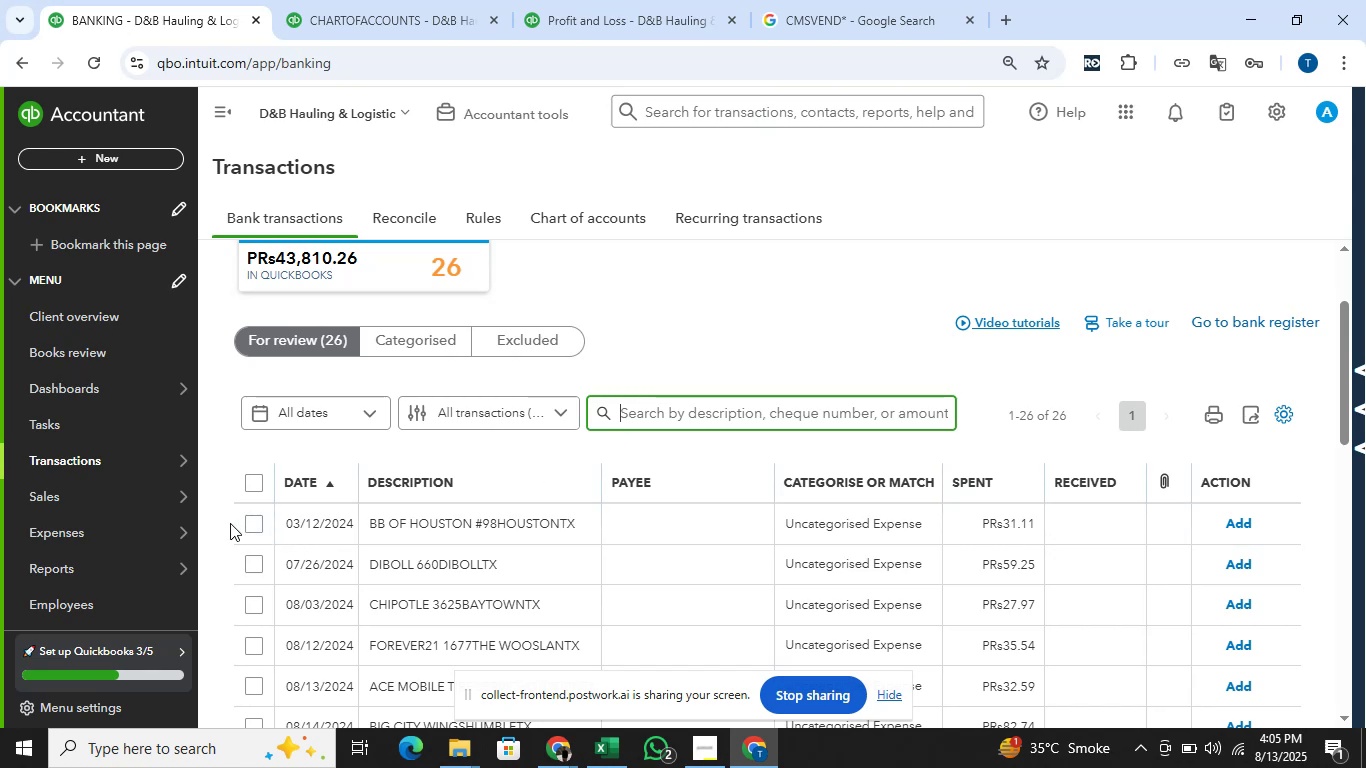 
left_click([251, 521])
 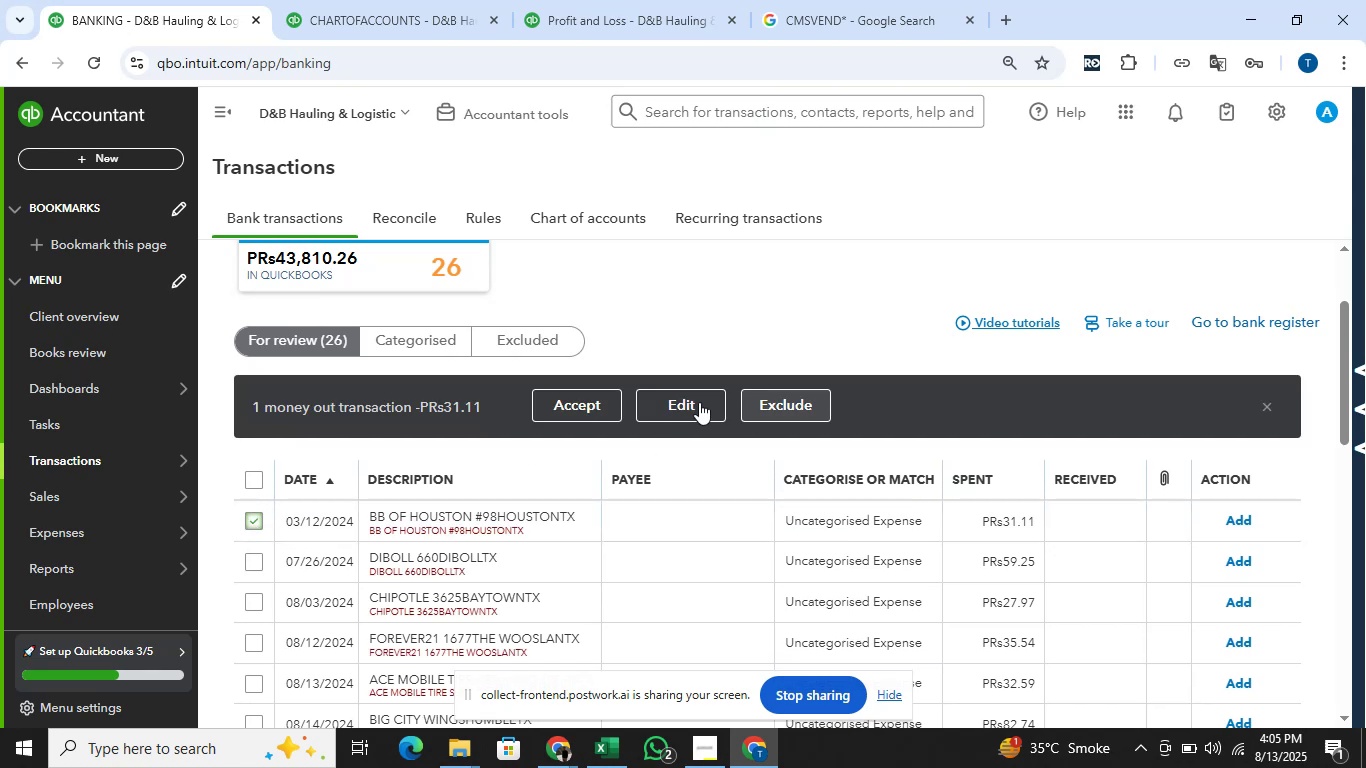 
left_click([698, 401])
 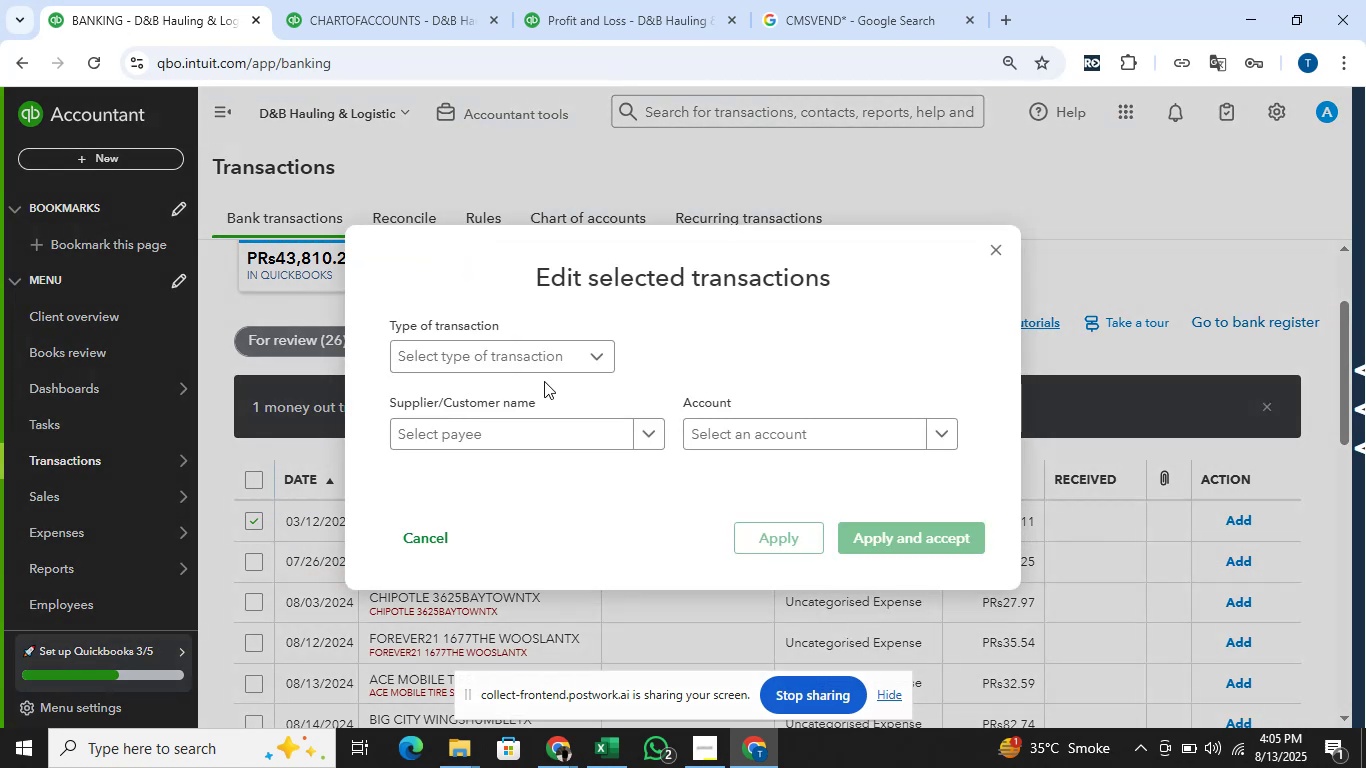 
left_click([542, 372])
 